 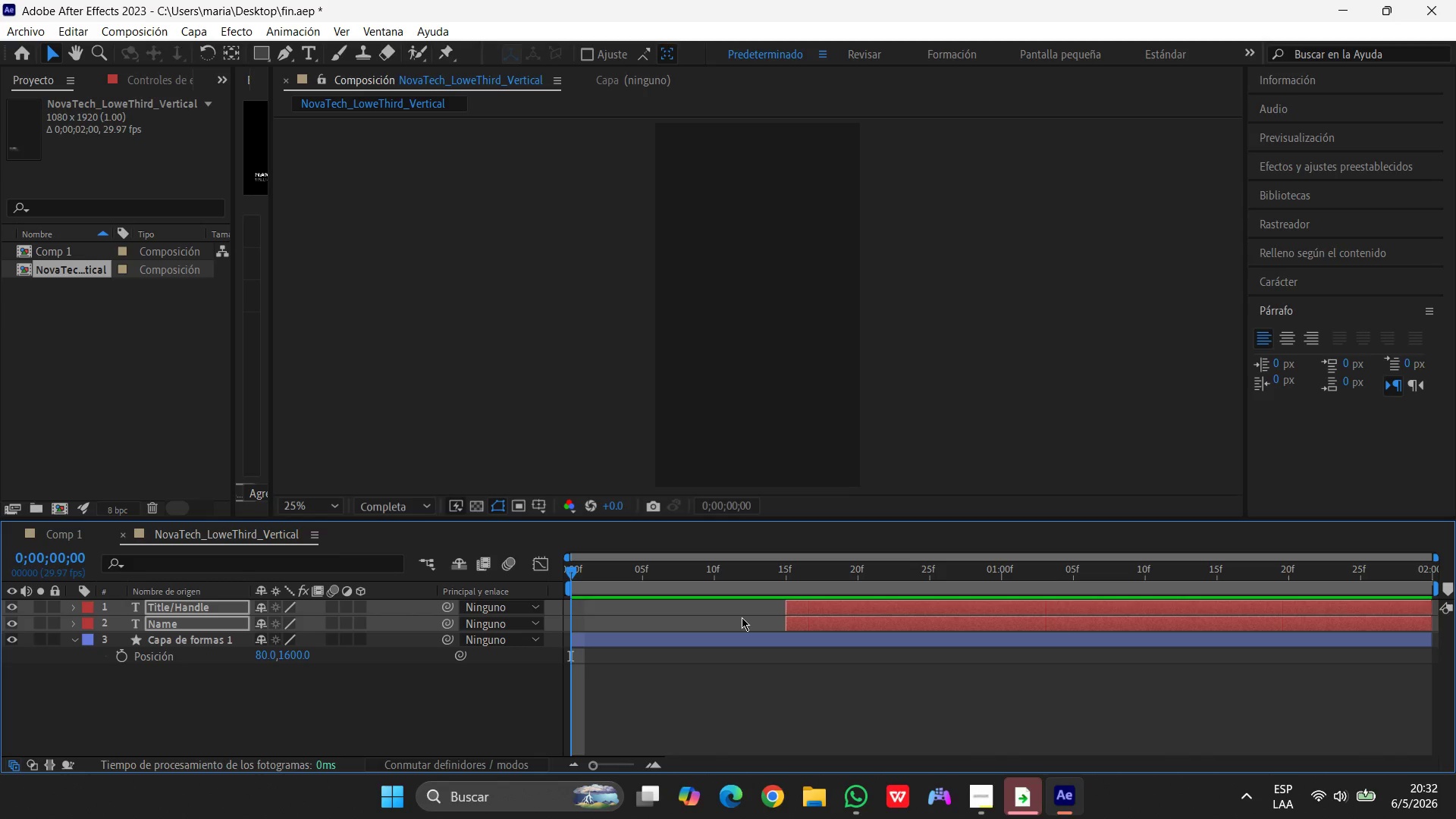 
left_click_drag(start_coordinate=[271, 152], to_coordinate=[687, 219])
 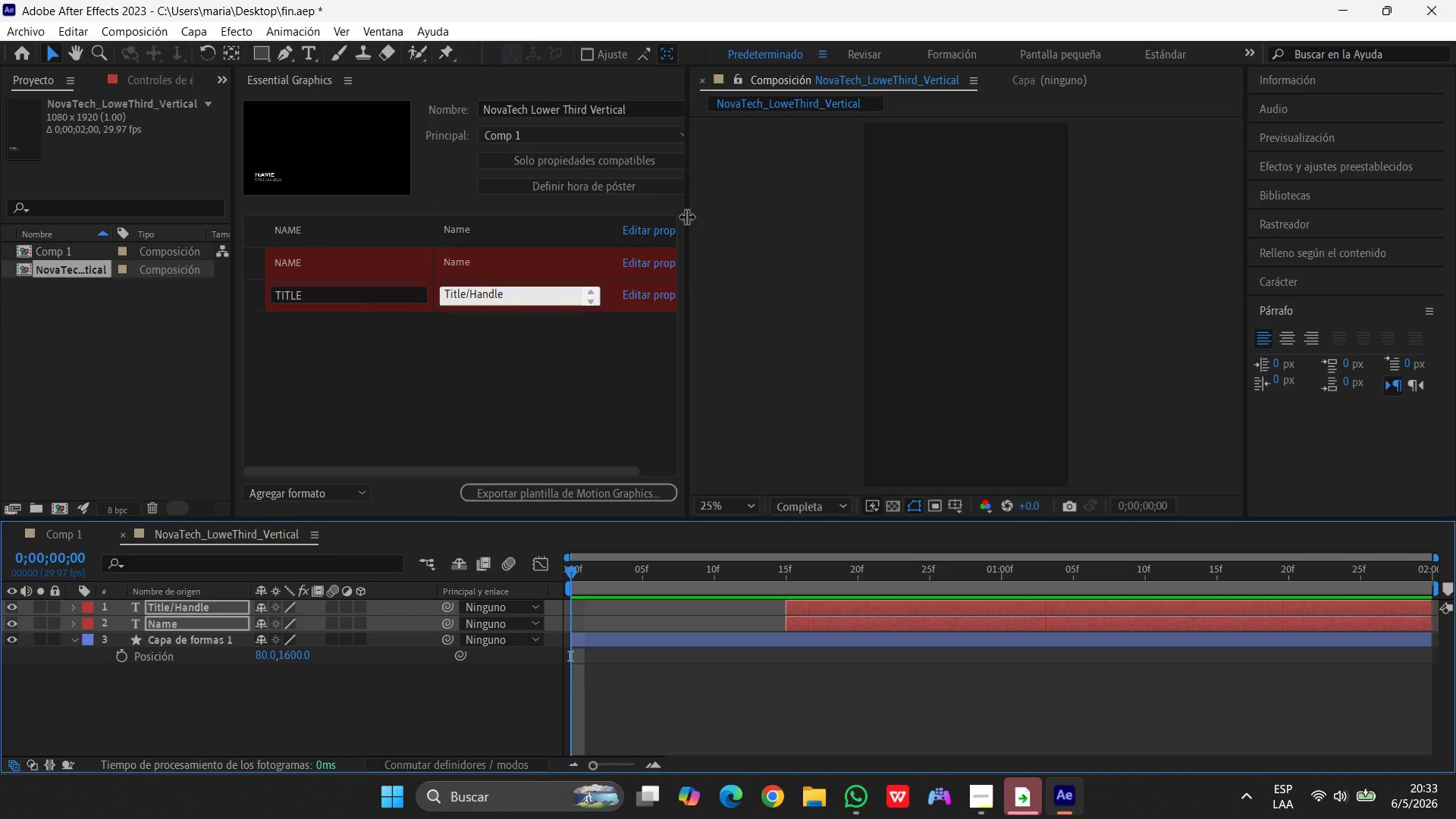 
left_click_drag(start_coordinate=[686, 216], to_coordinate=[761, 217])
 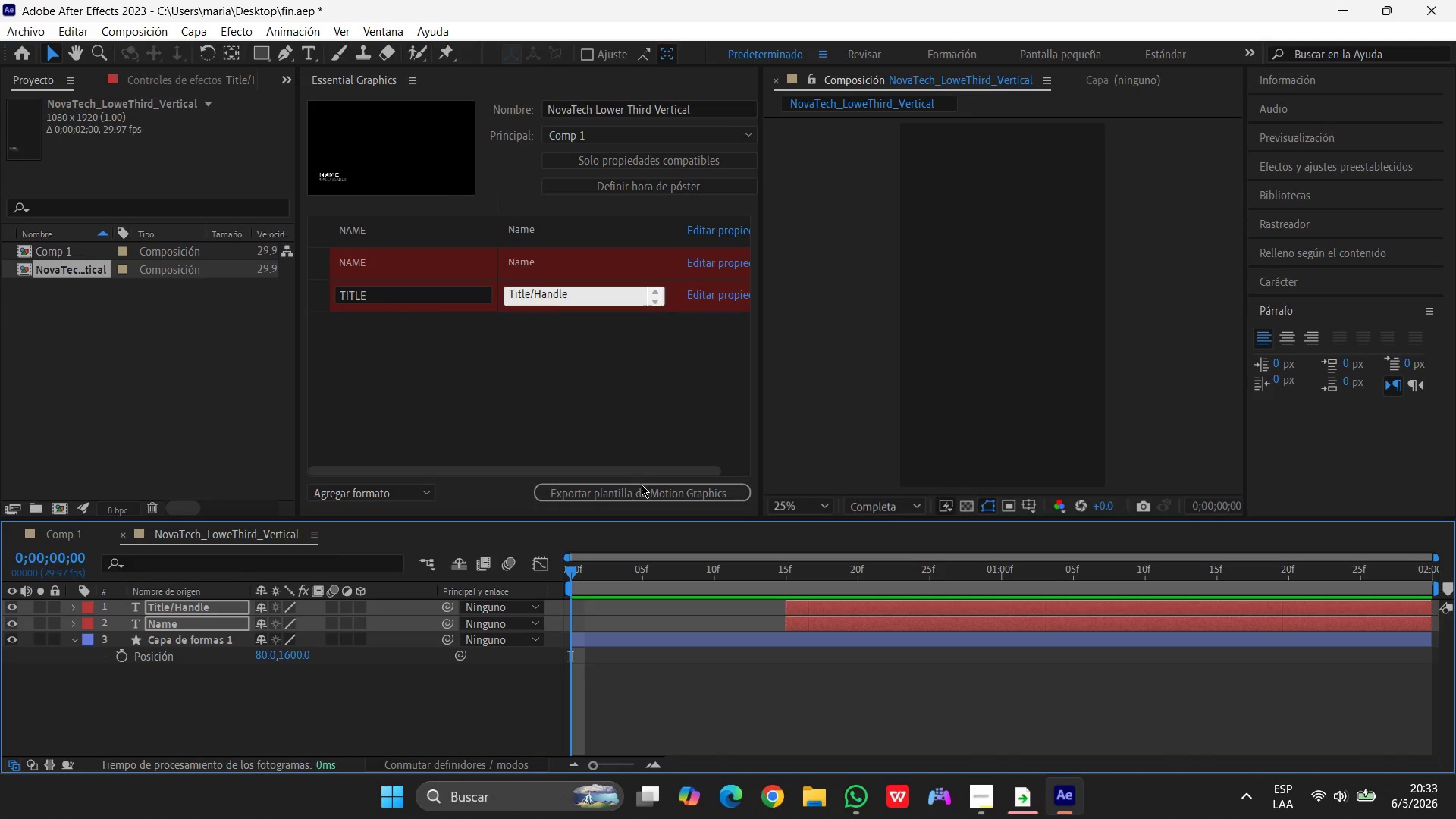 
left_click([642, 489])
 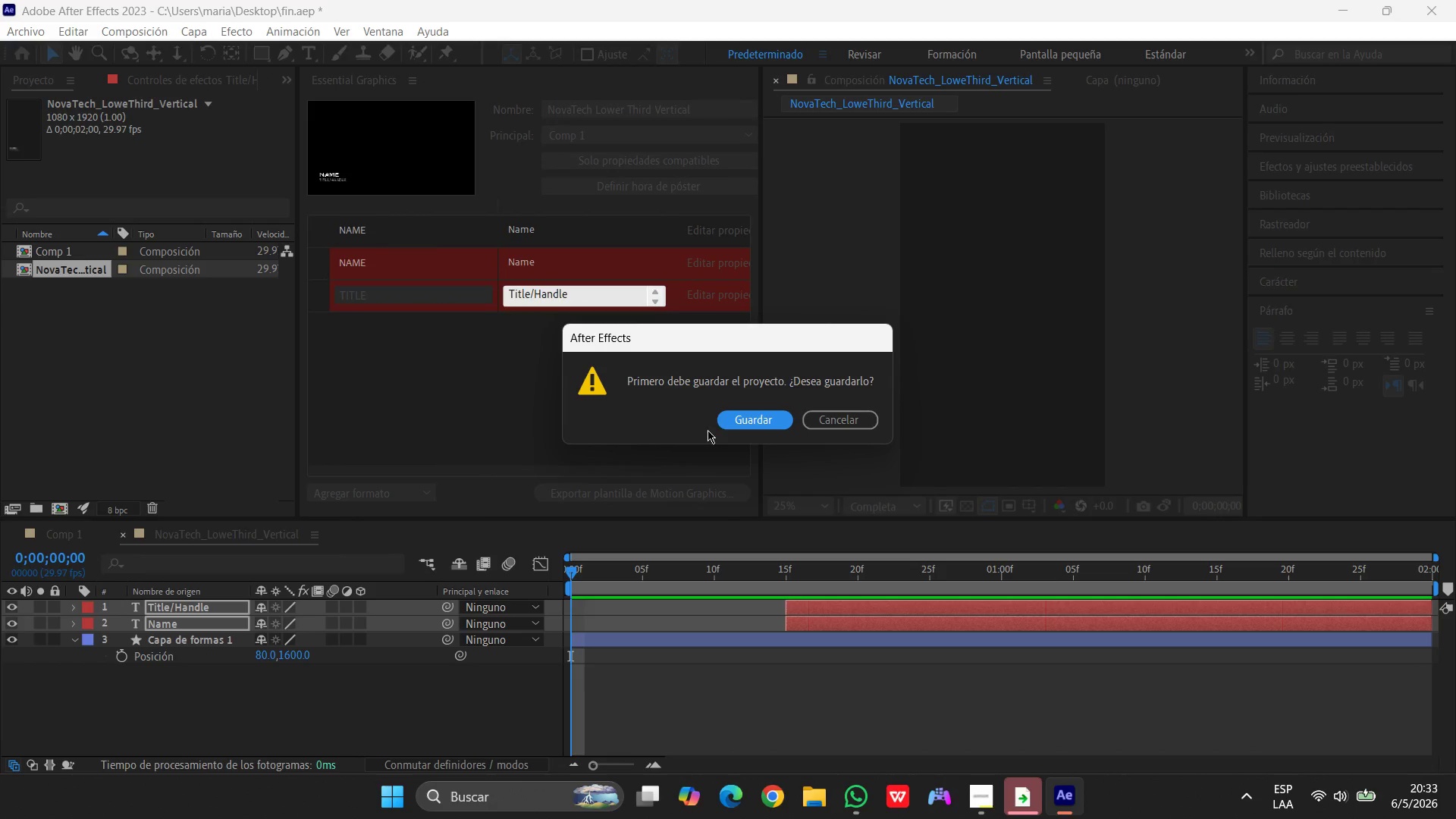 
left_click([733, 415])
 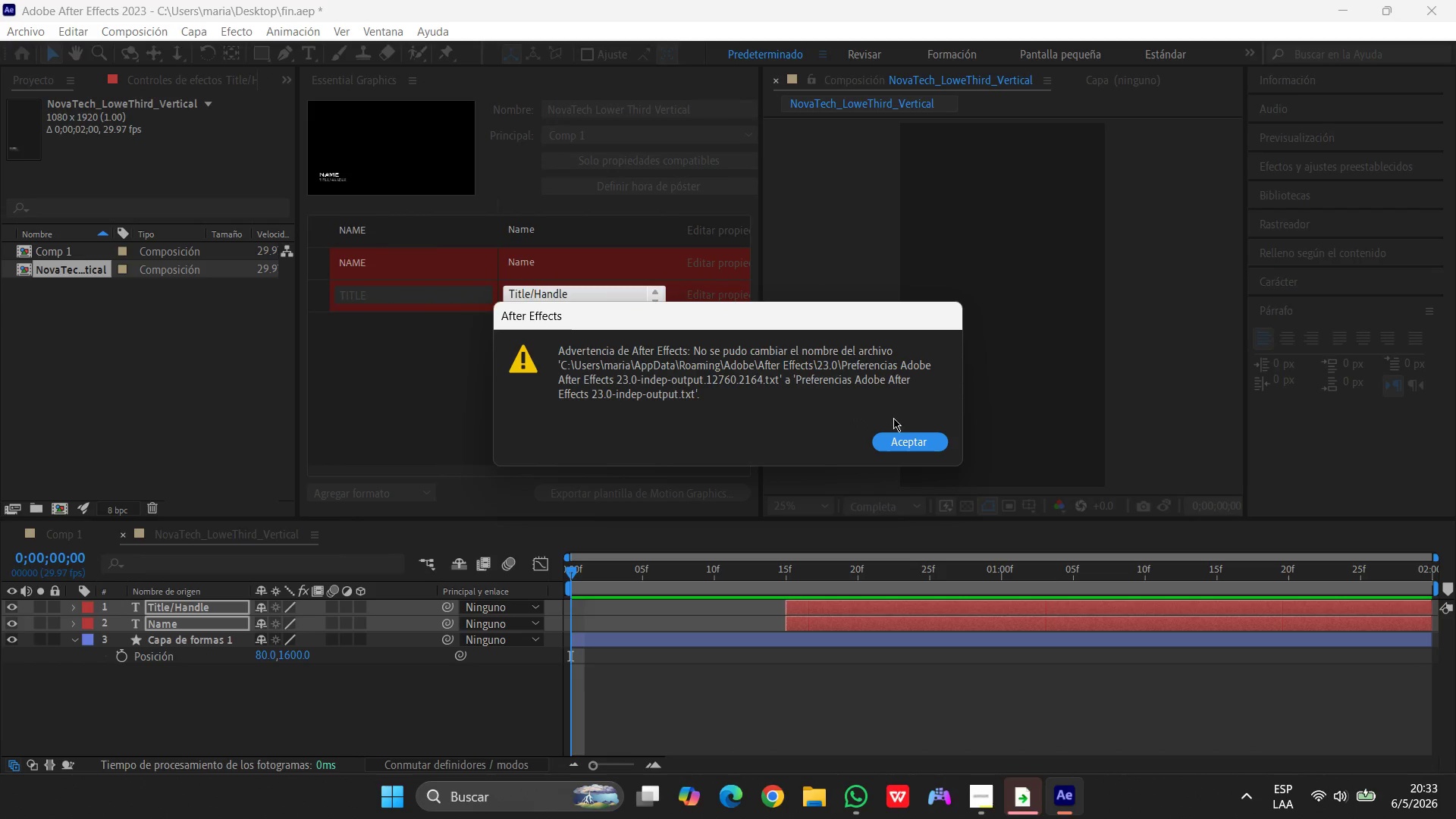 
left_click([895, 444])
 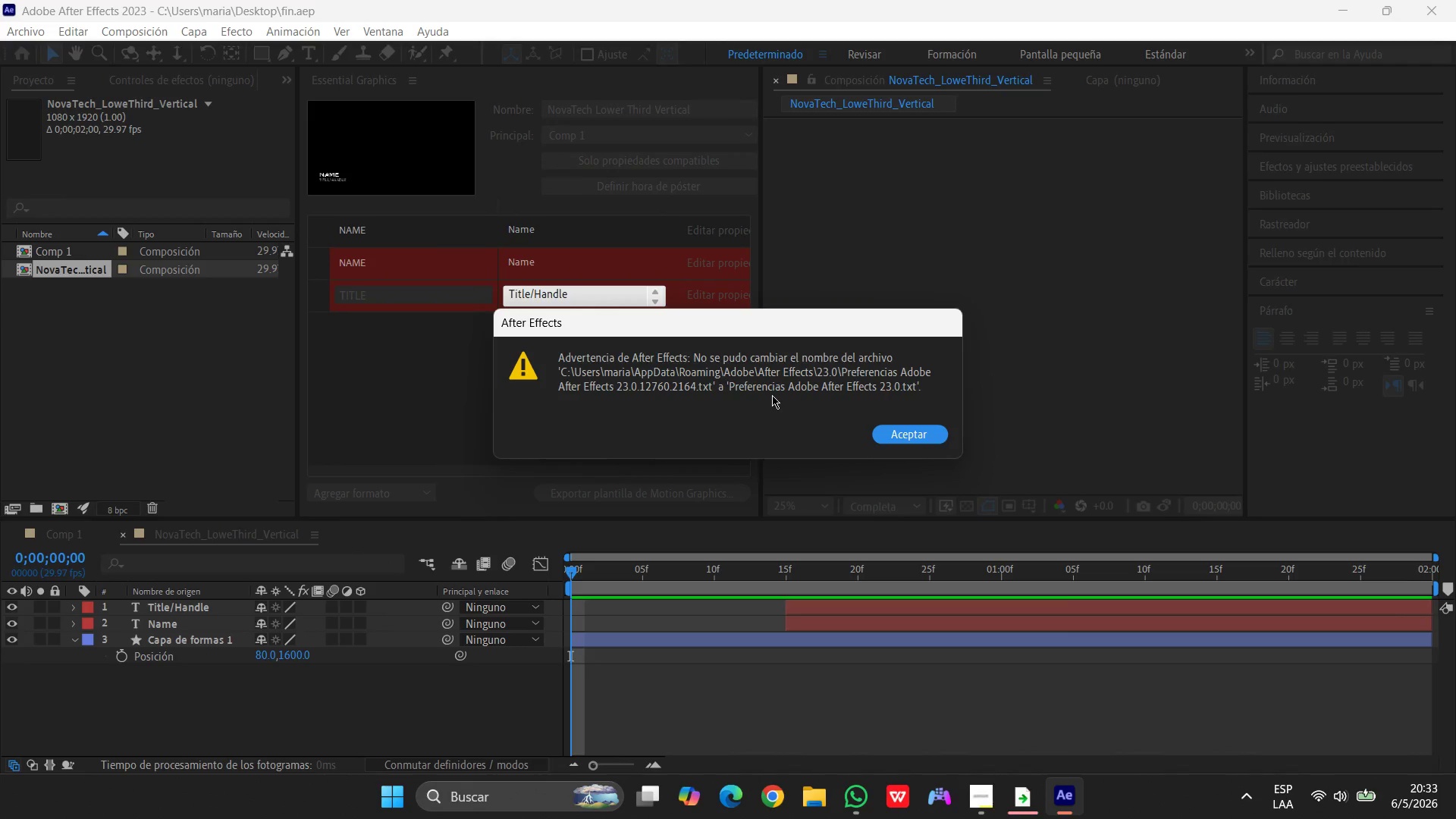 
left_click([885, 435])
 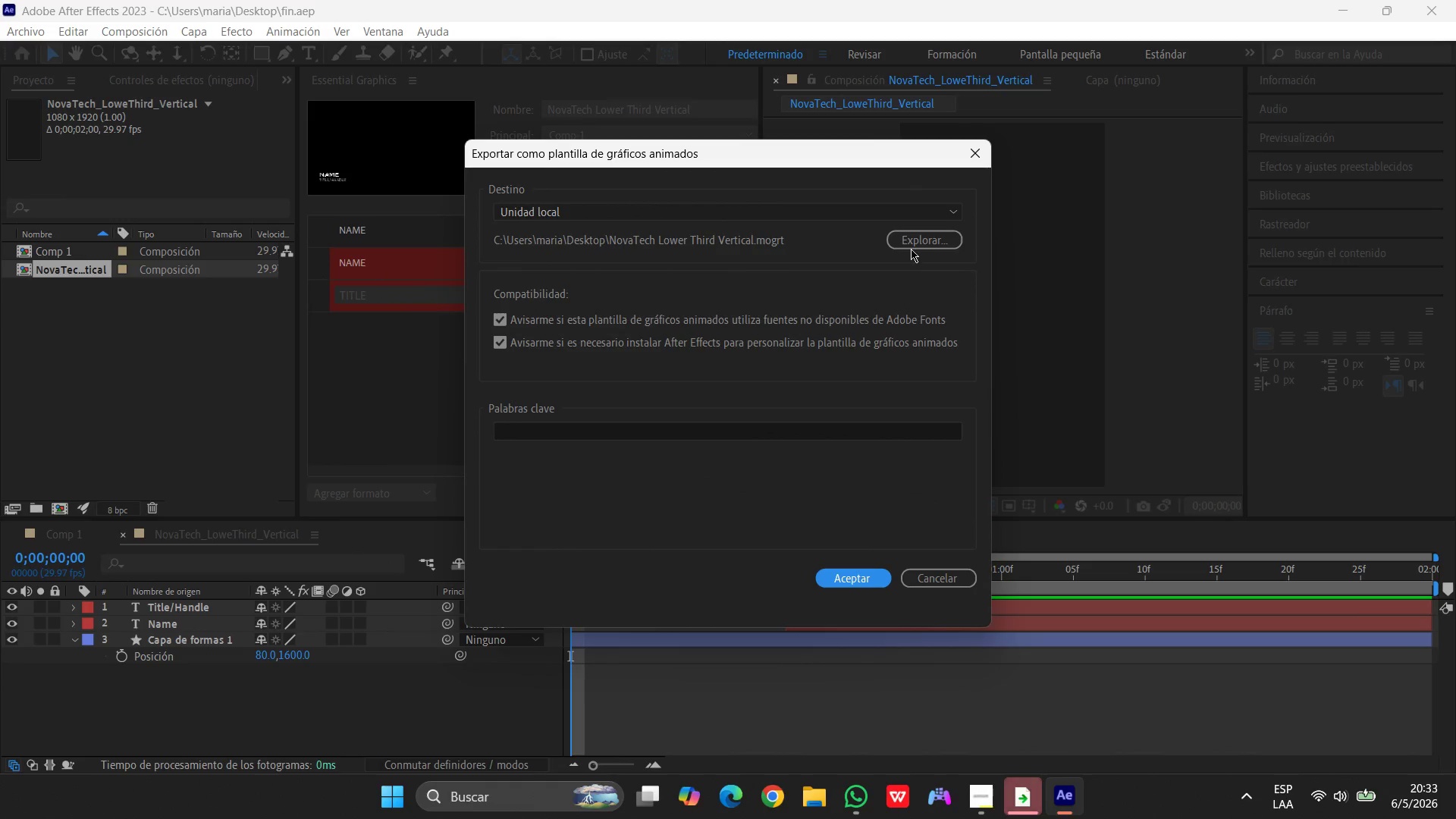 
left_click([914, 241])
 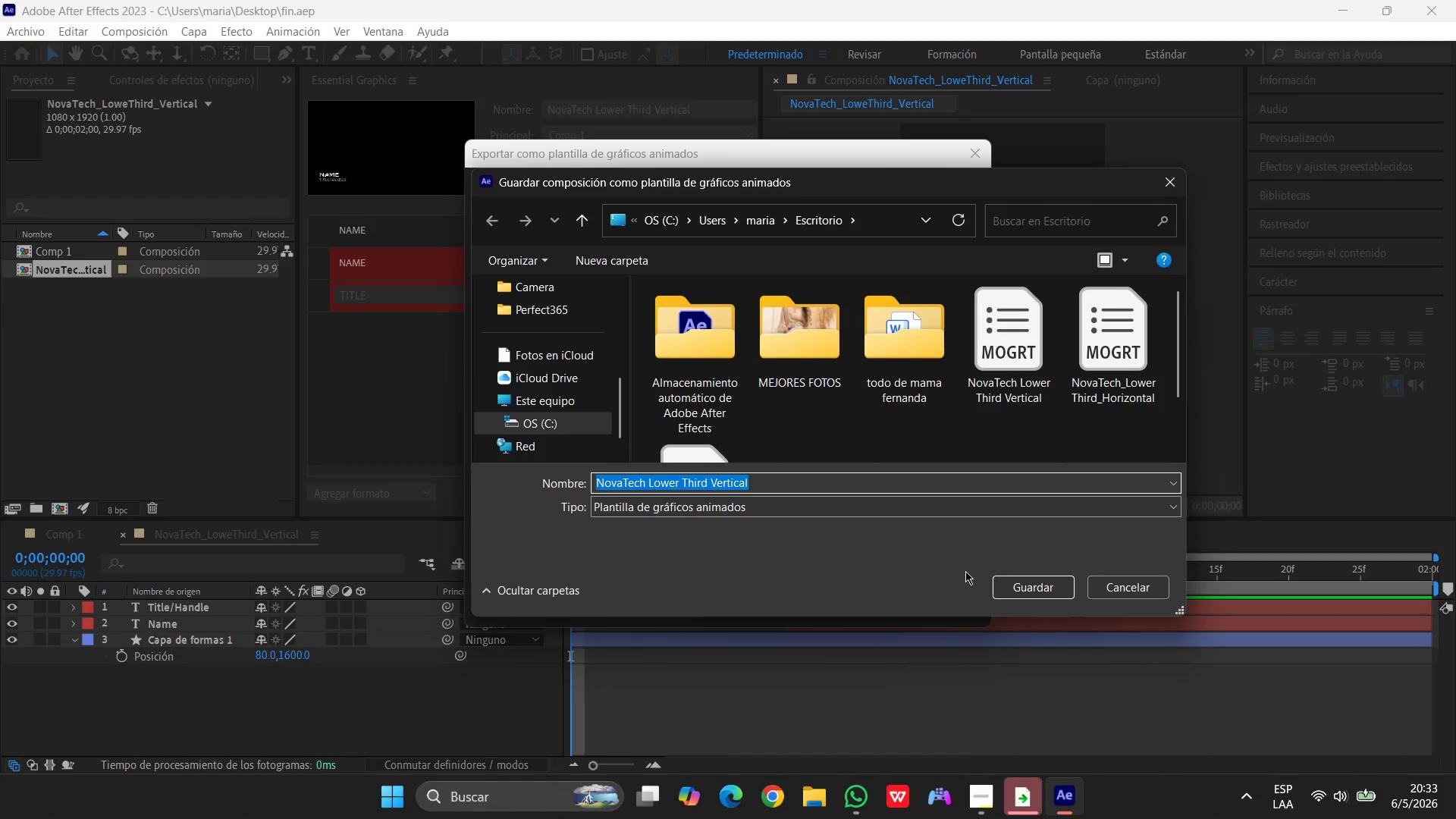 
wait(5.25)
 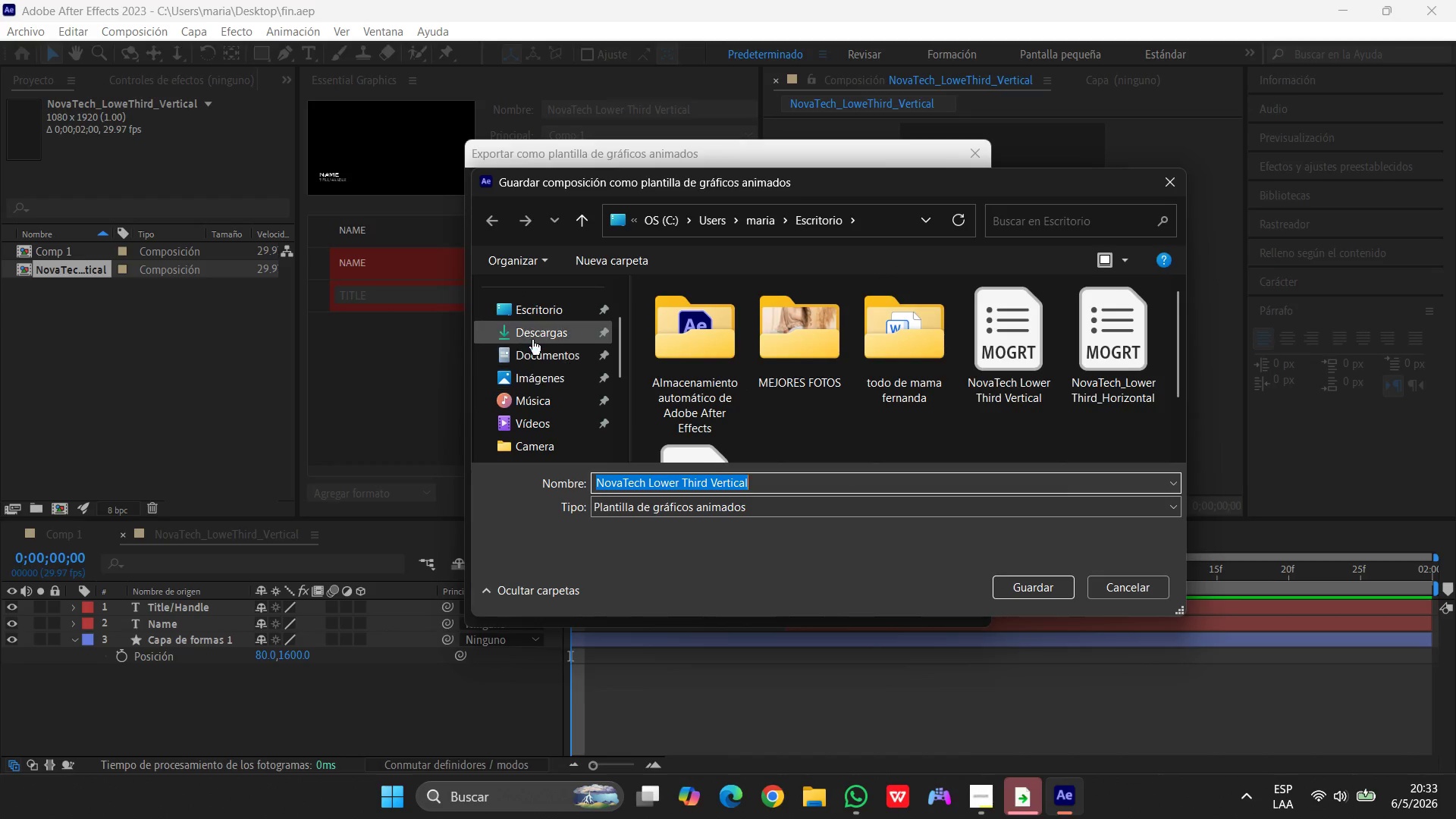 
left_click([529, 309])
 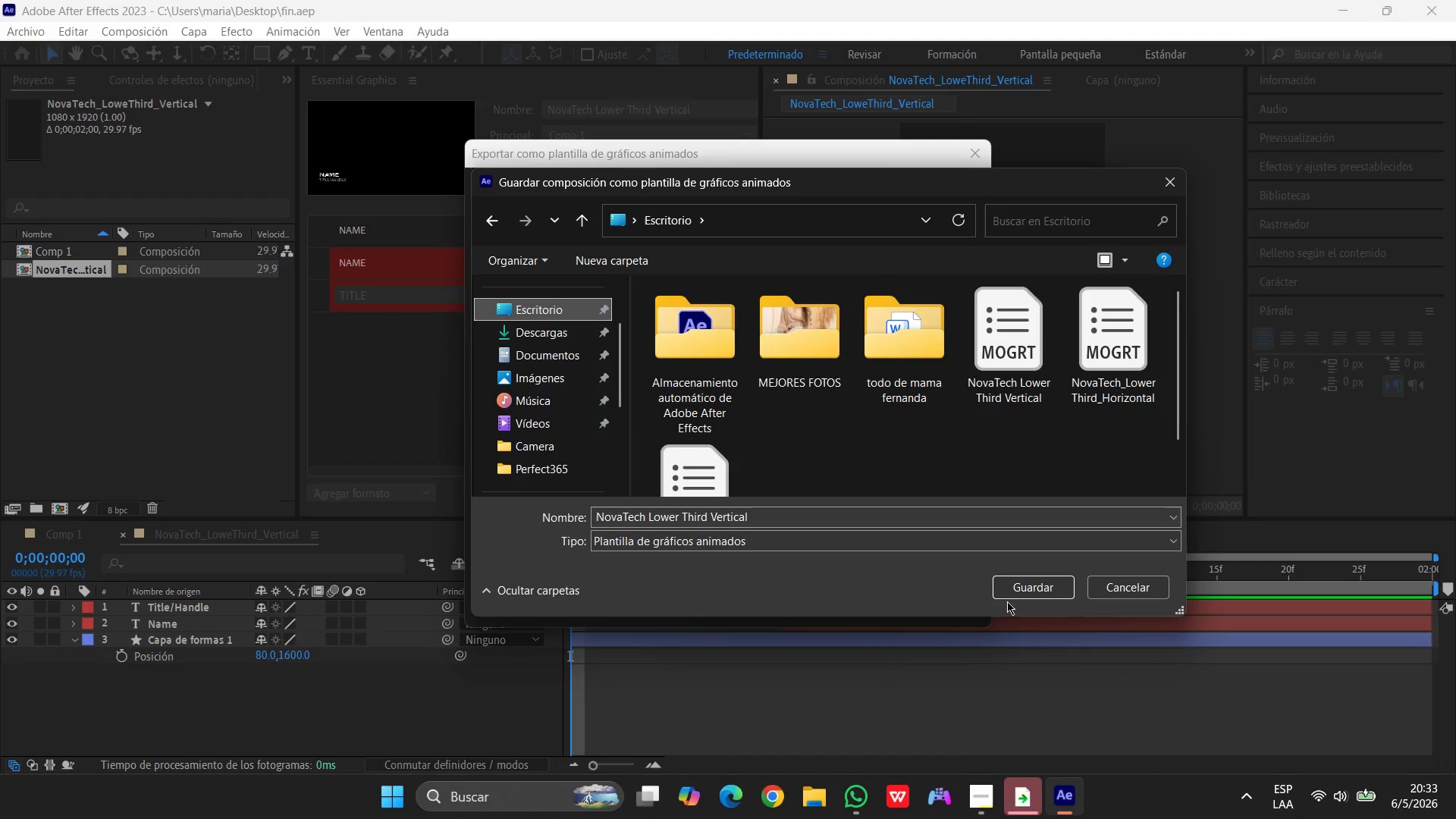 
scroll: coordinate [538, 376], scroll_direction: up, amount: 6.0
 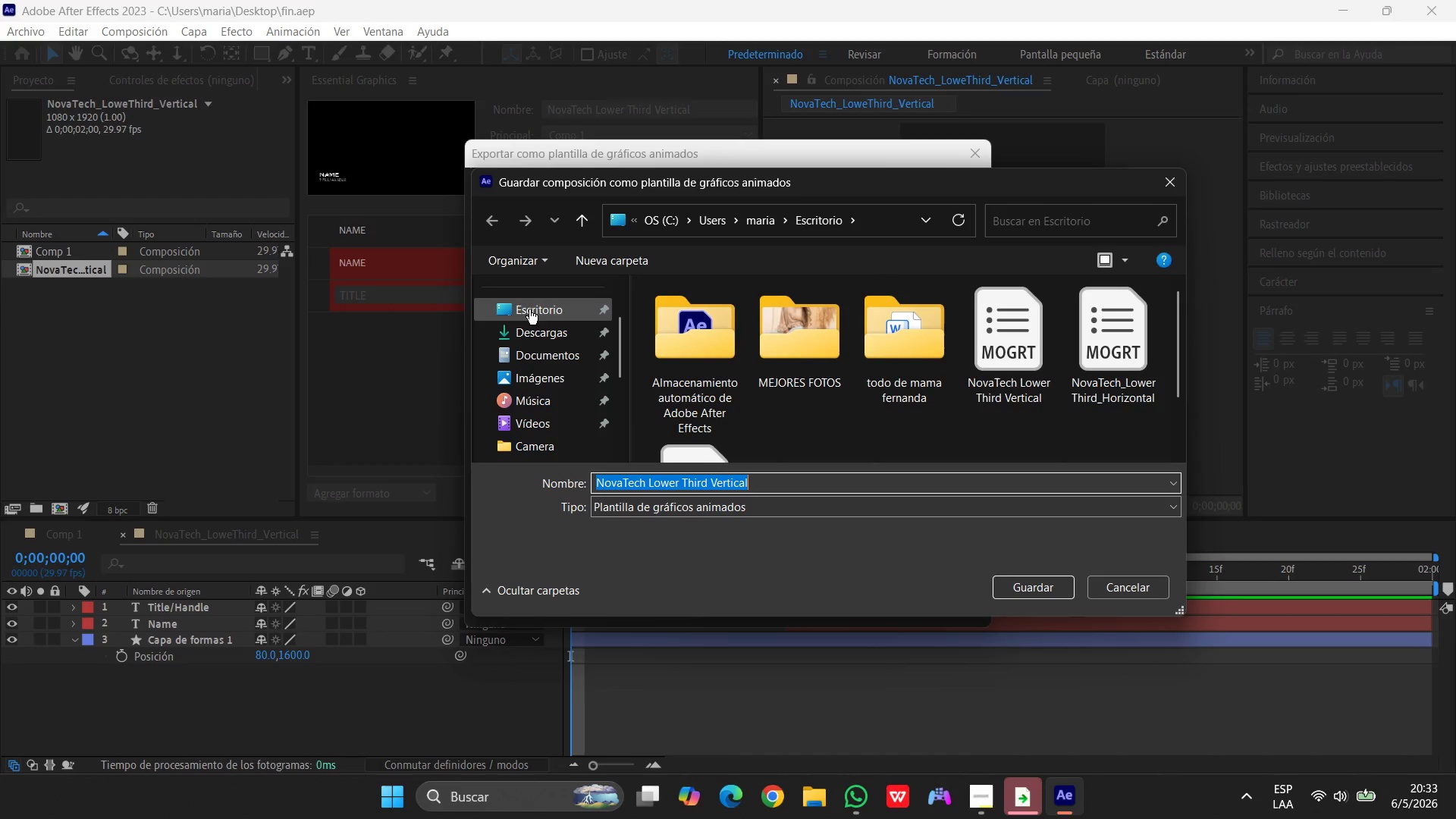 
left_click([1013, 589])
 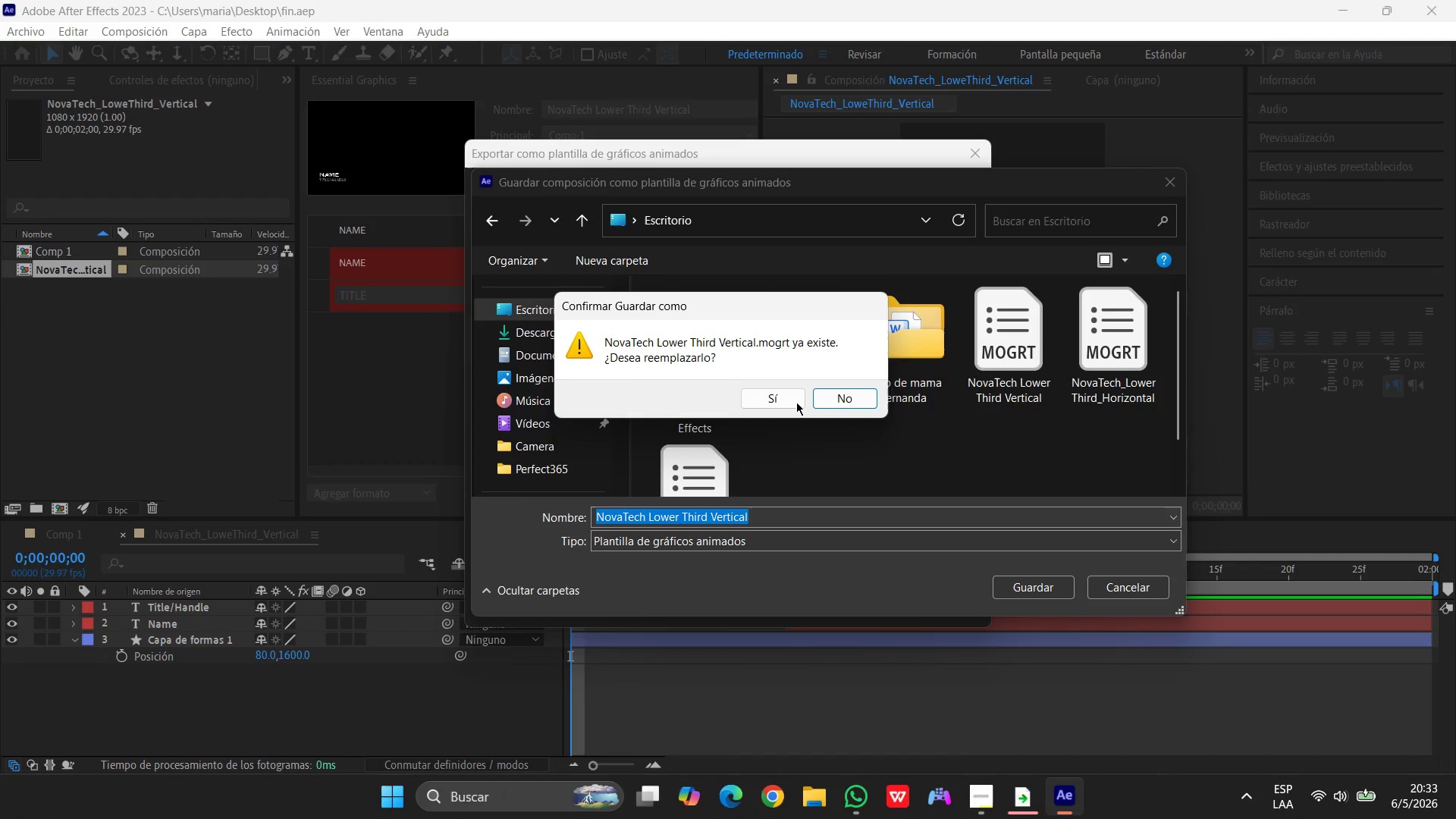 
left_click([785, 391])
 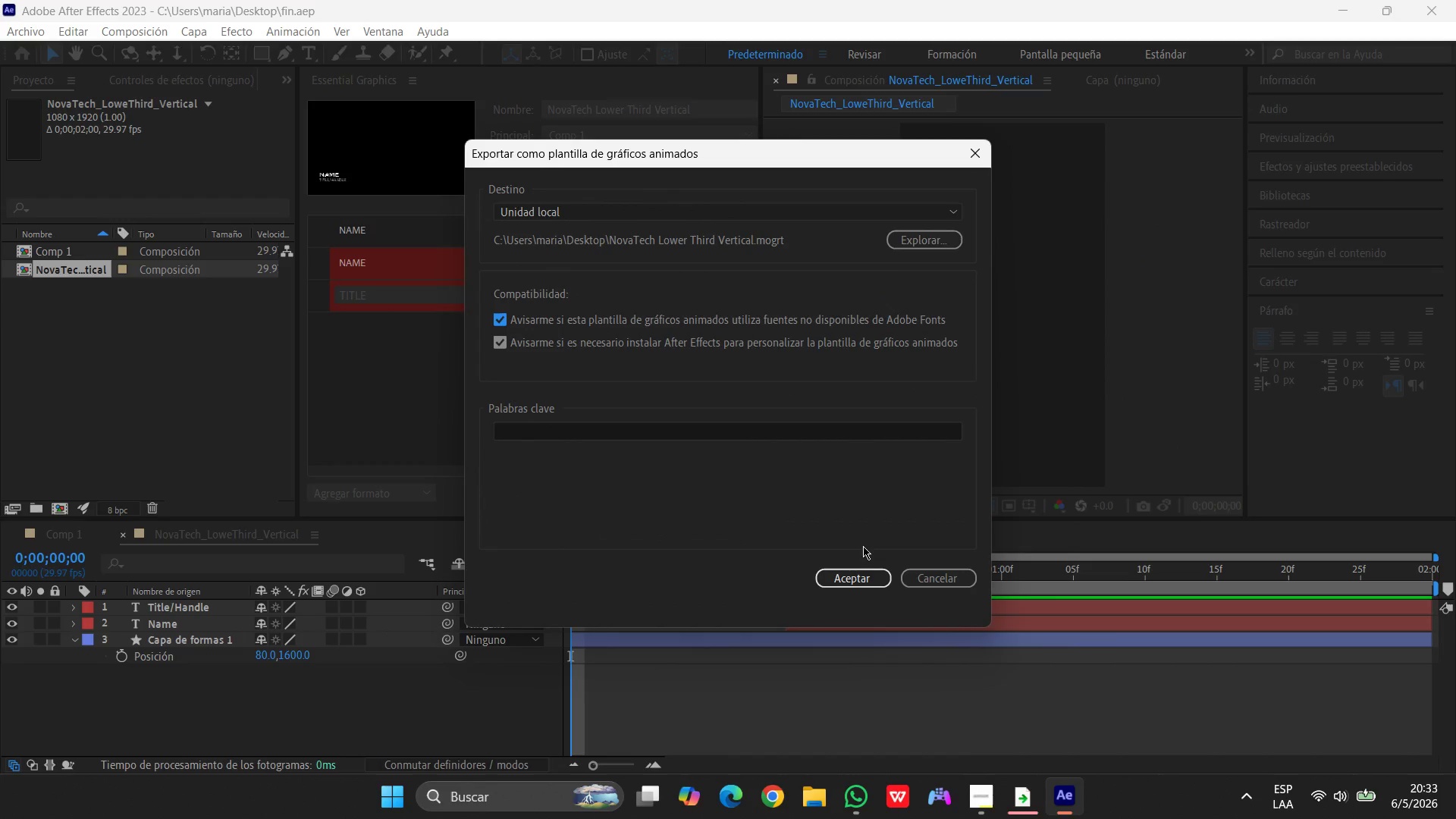 
left_click([861, 573])
 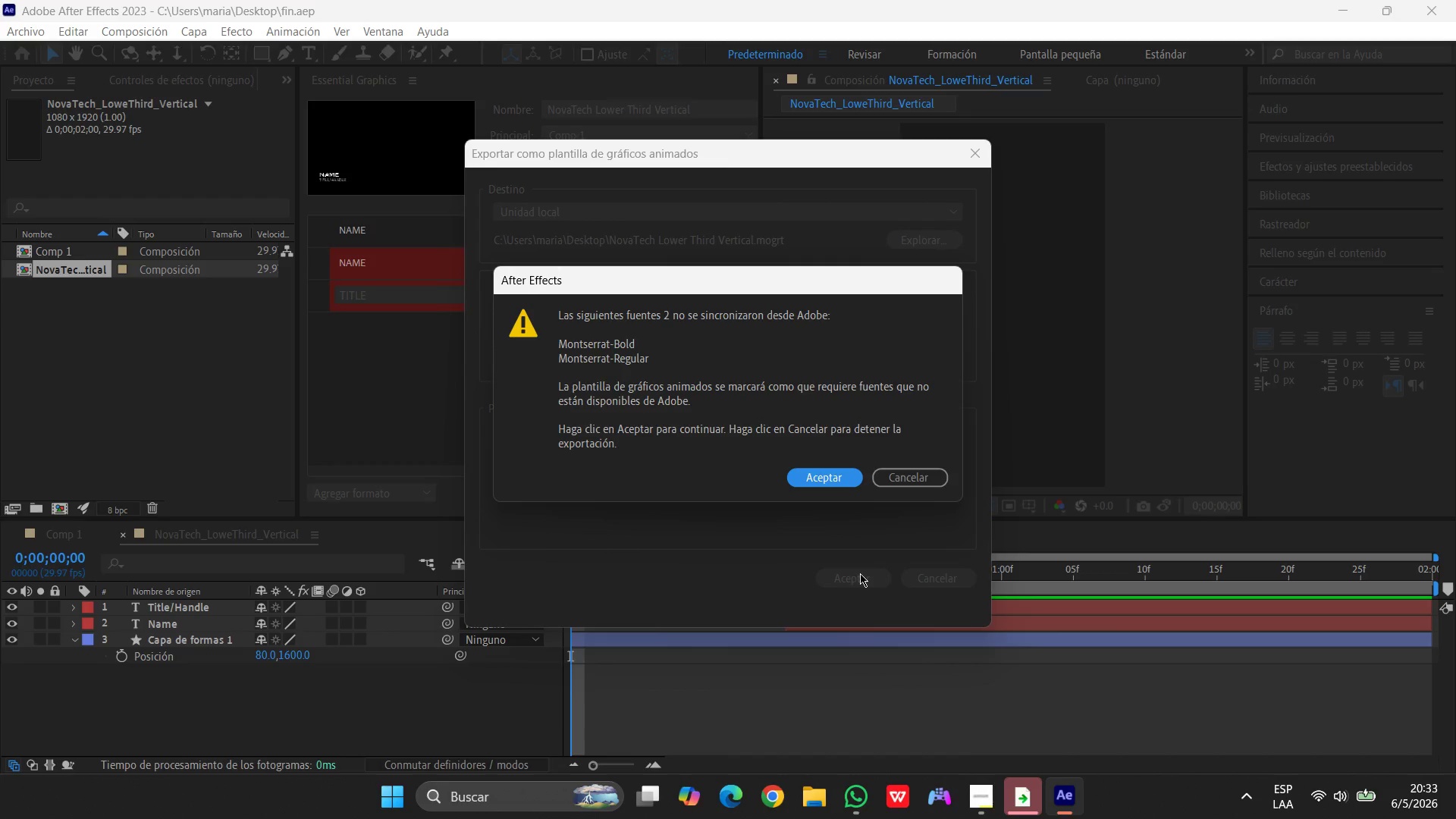 
wait(5.03)
 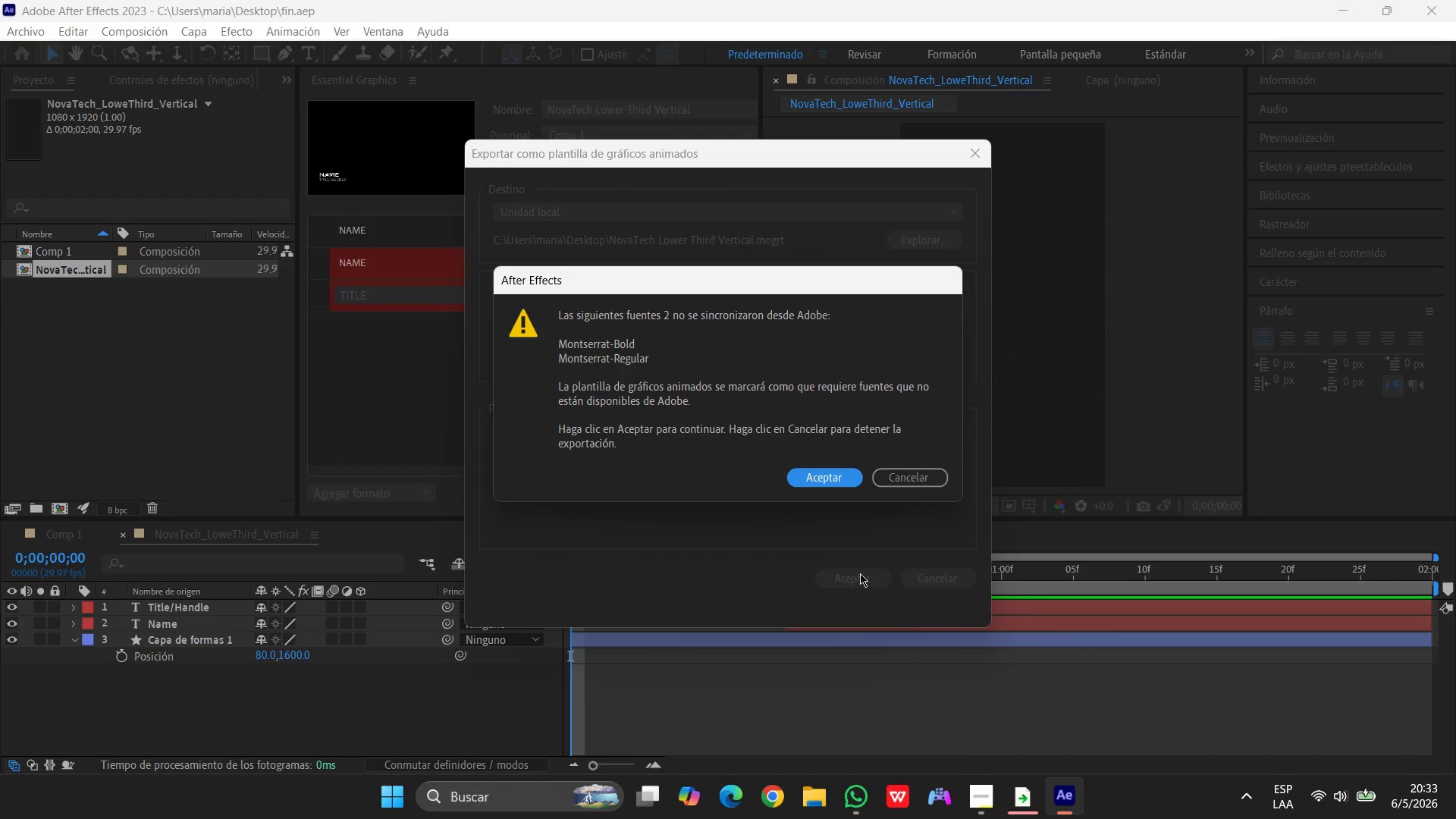 
left_click([836, 479])
 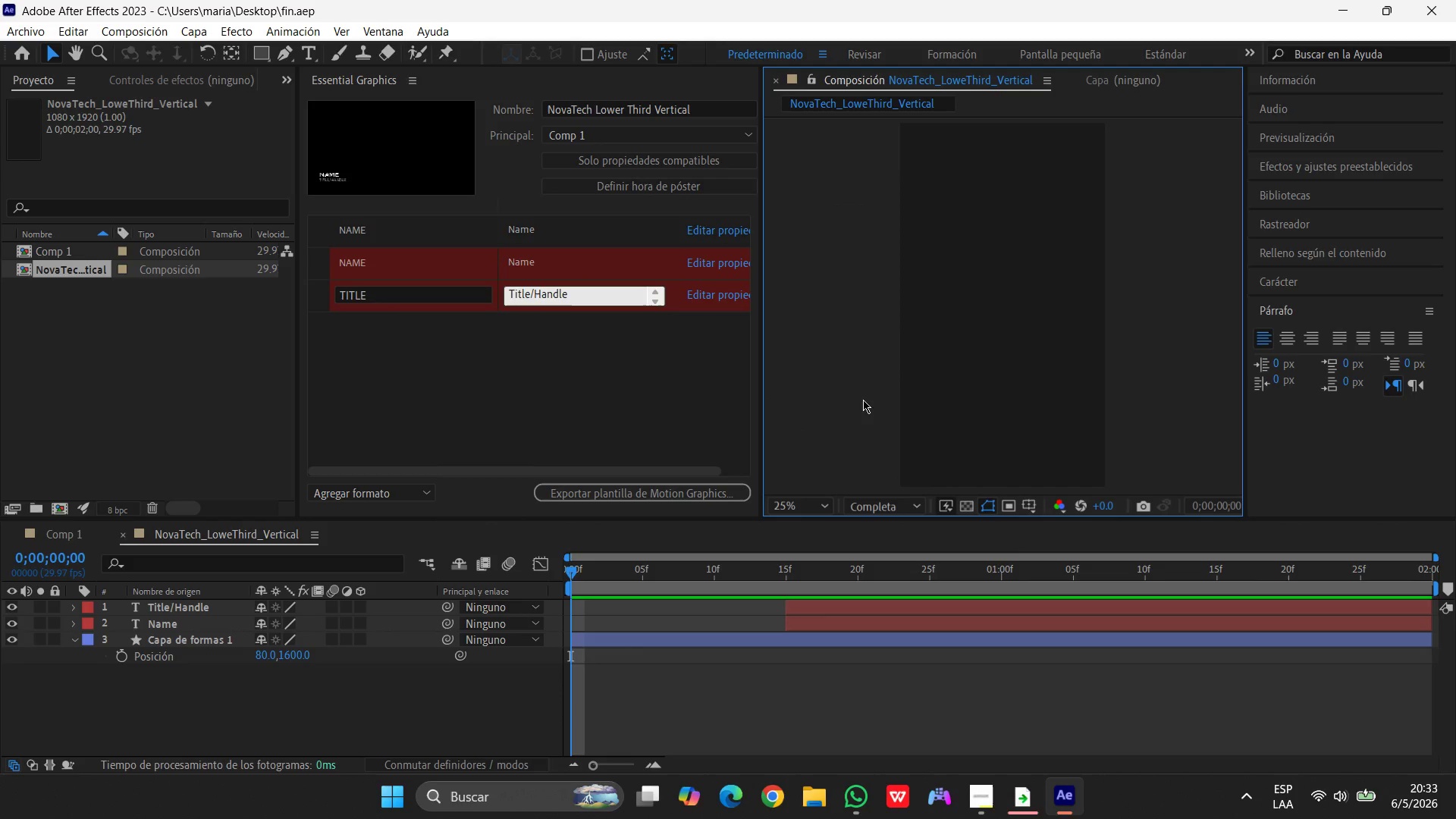 
wait(13.0)
 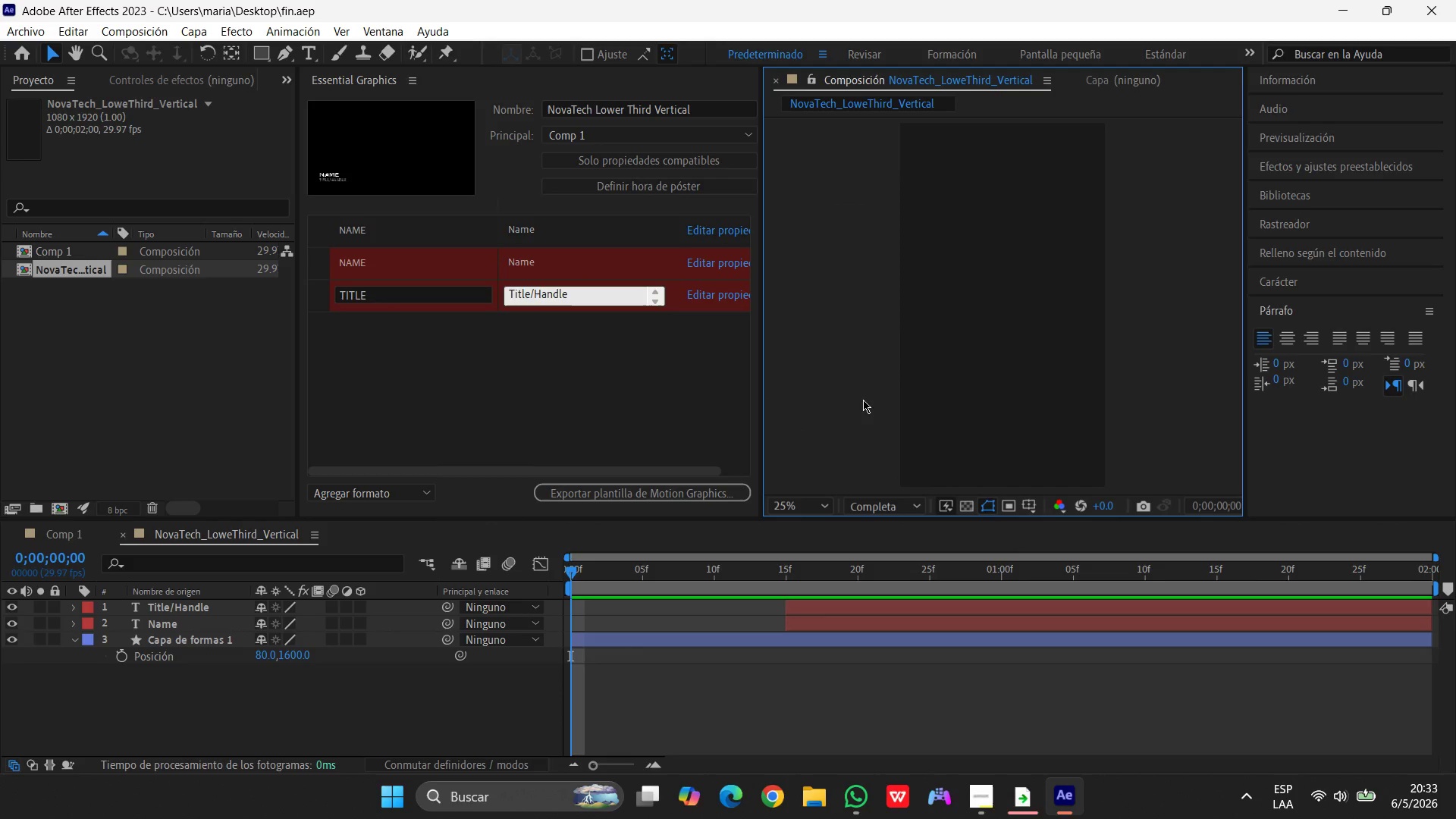 
left_click([86, 249])
 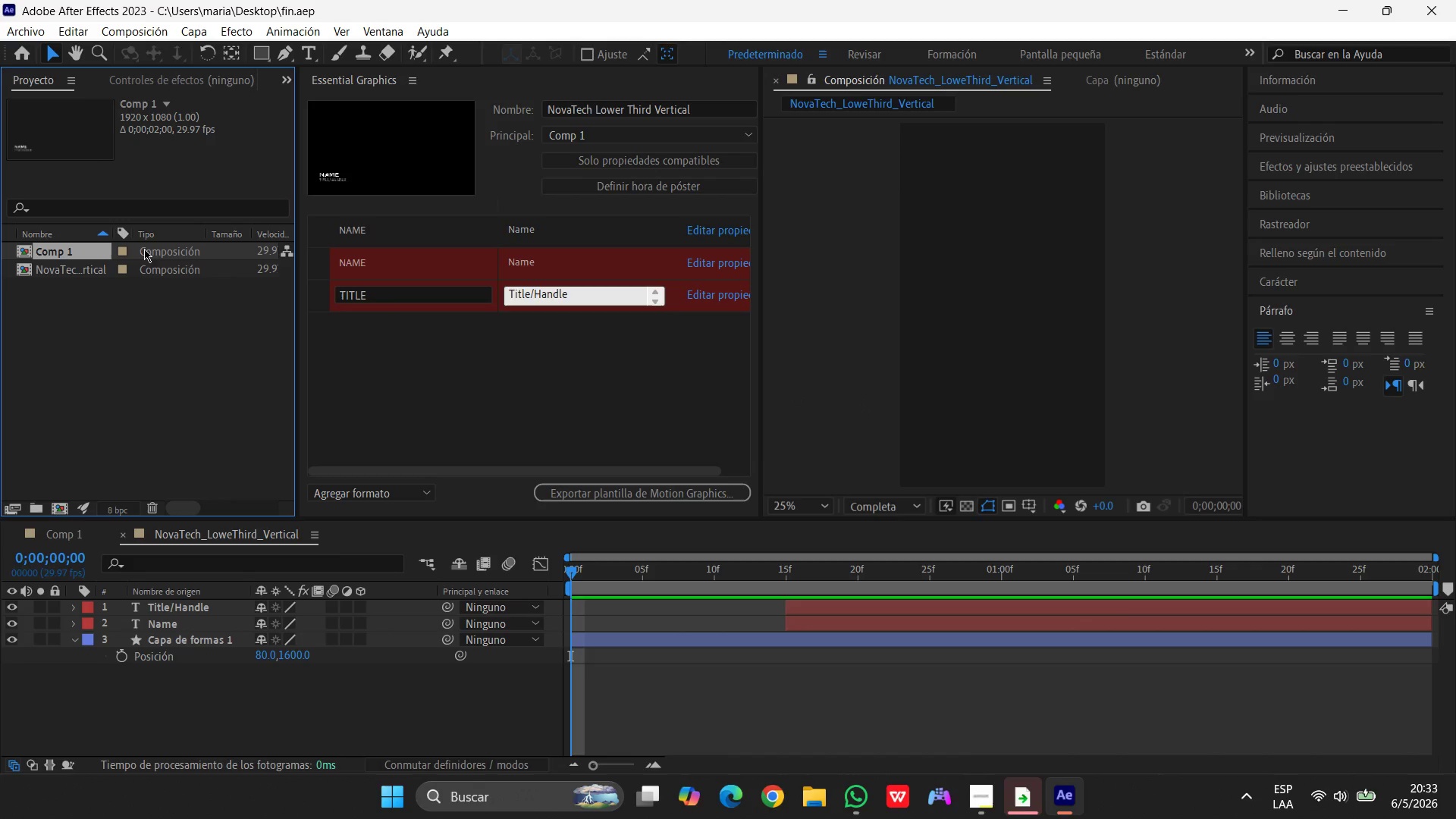 
wait(6.16)
 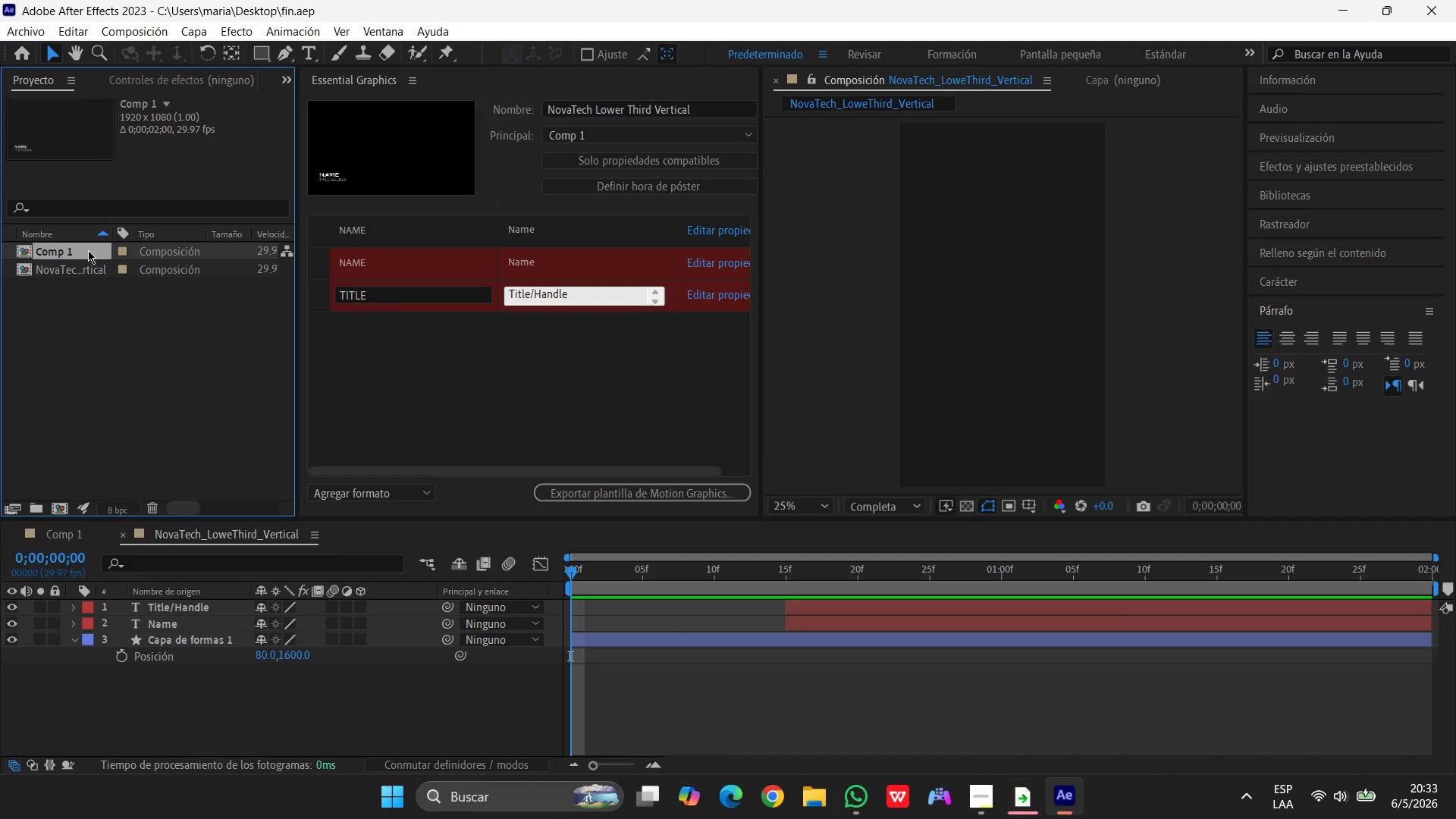 
left_click([140, 25])
 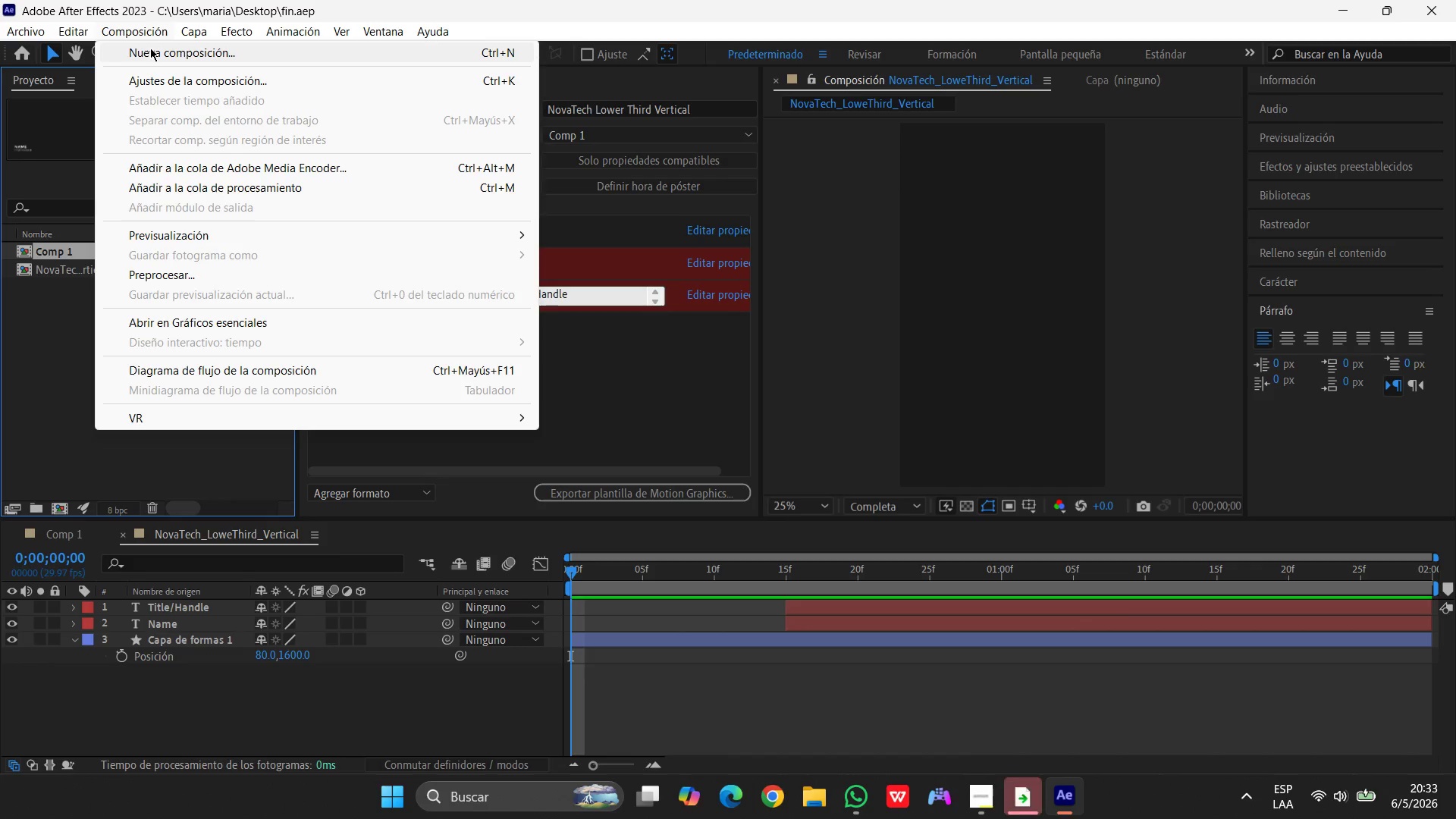 
wait(5.45)
 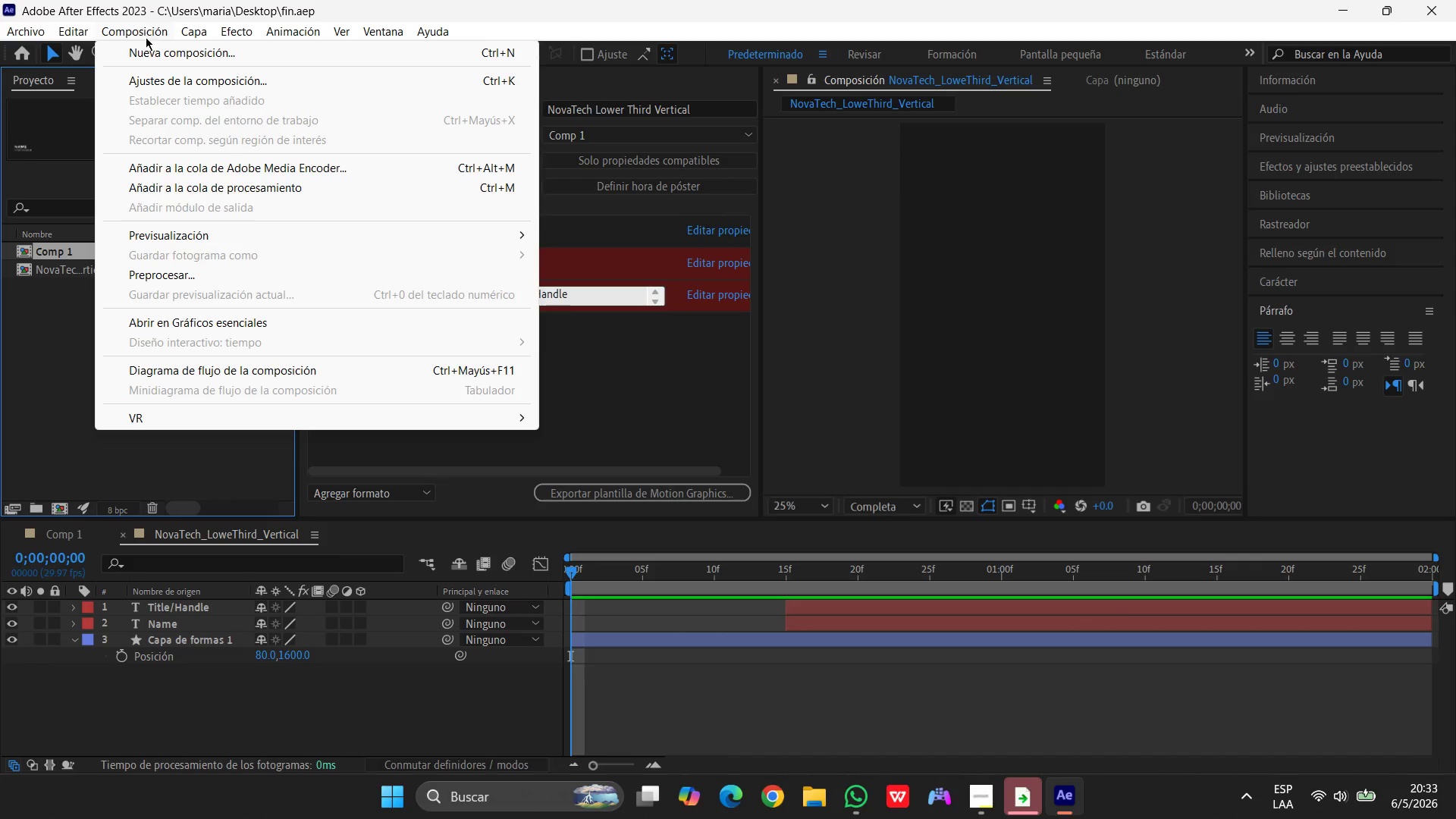 
left_click([150, 48])
 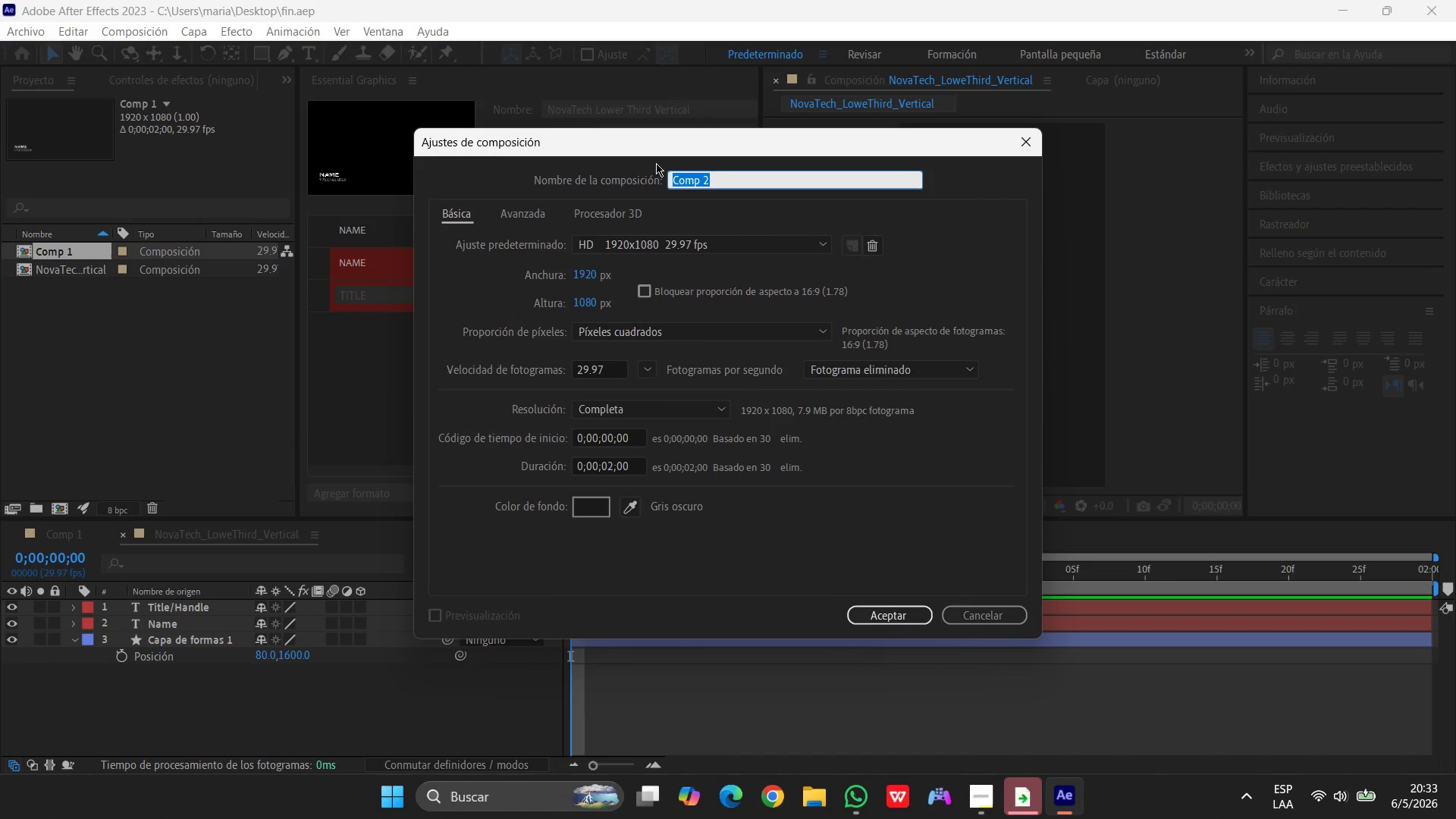 
type(NovaTech)
 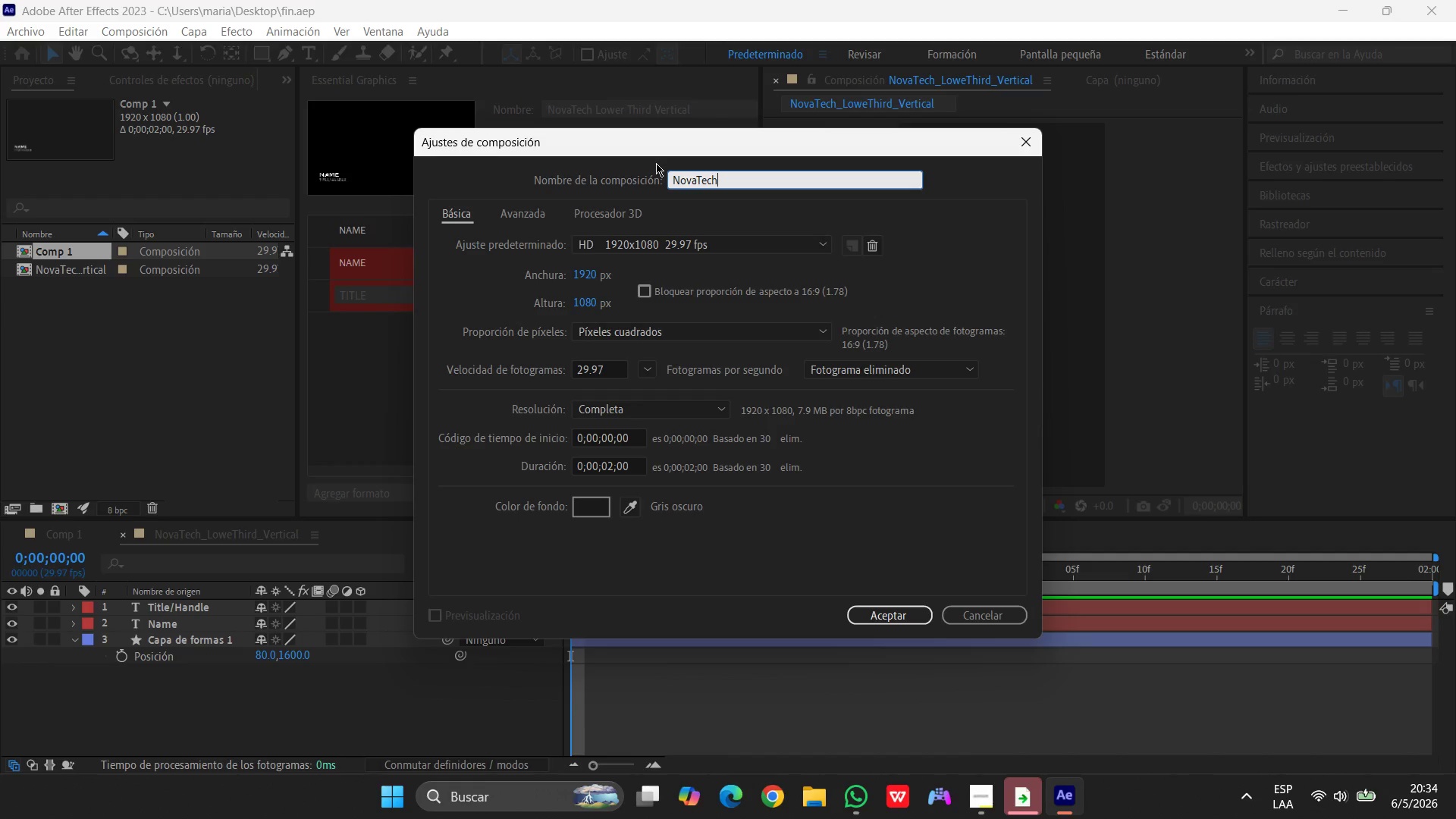 
type(_Transition)
 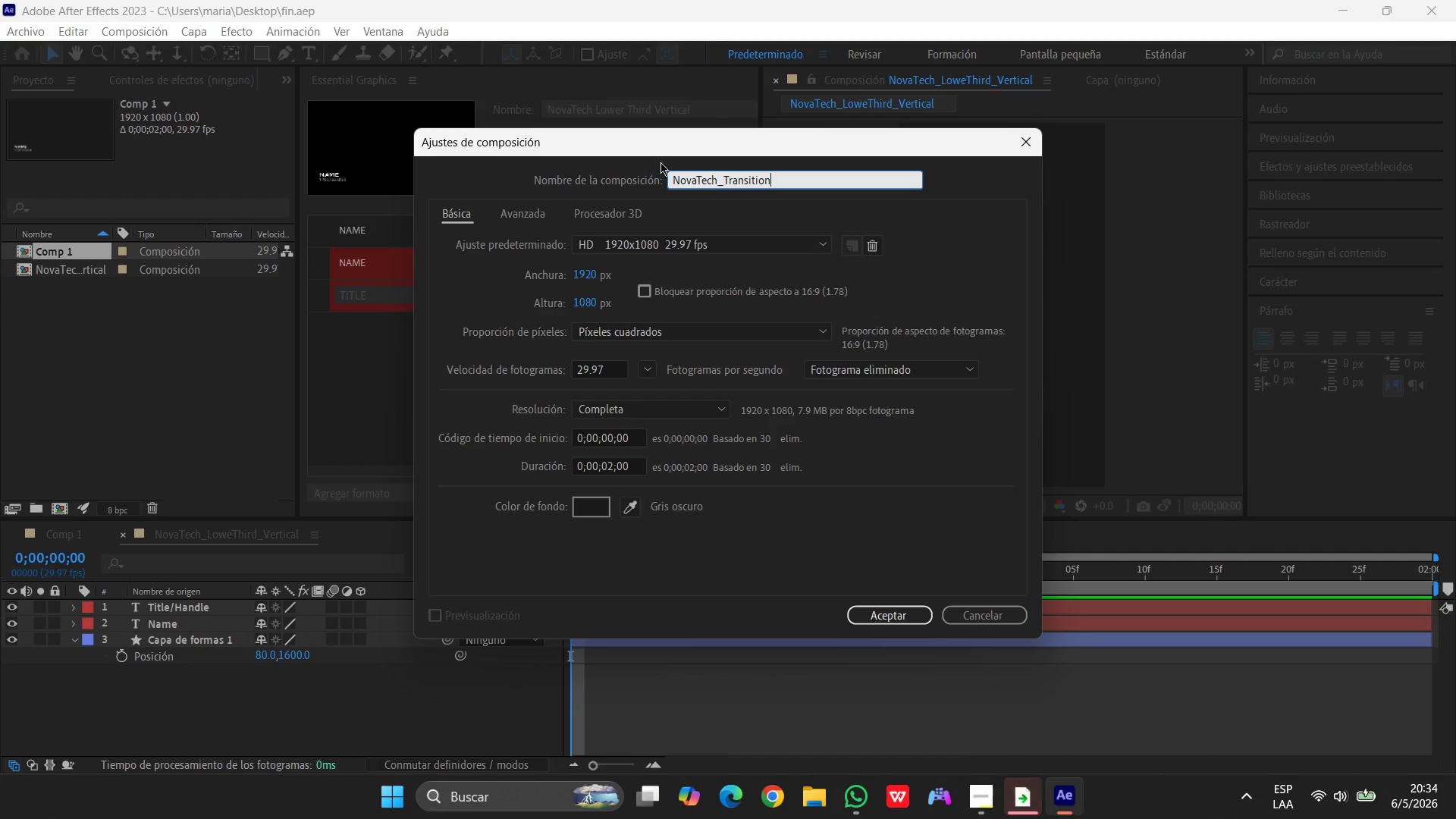 
wait(10.81)
 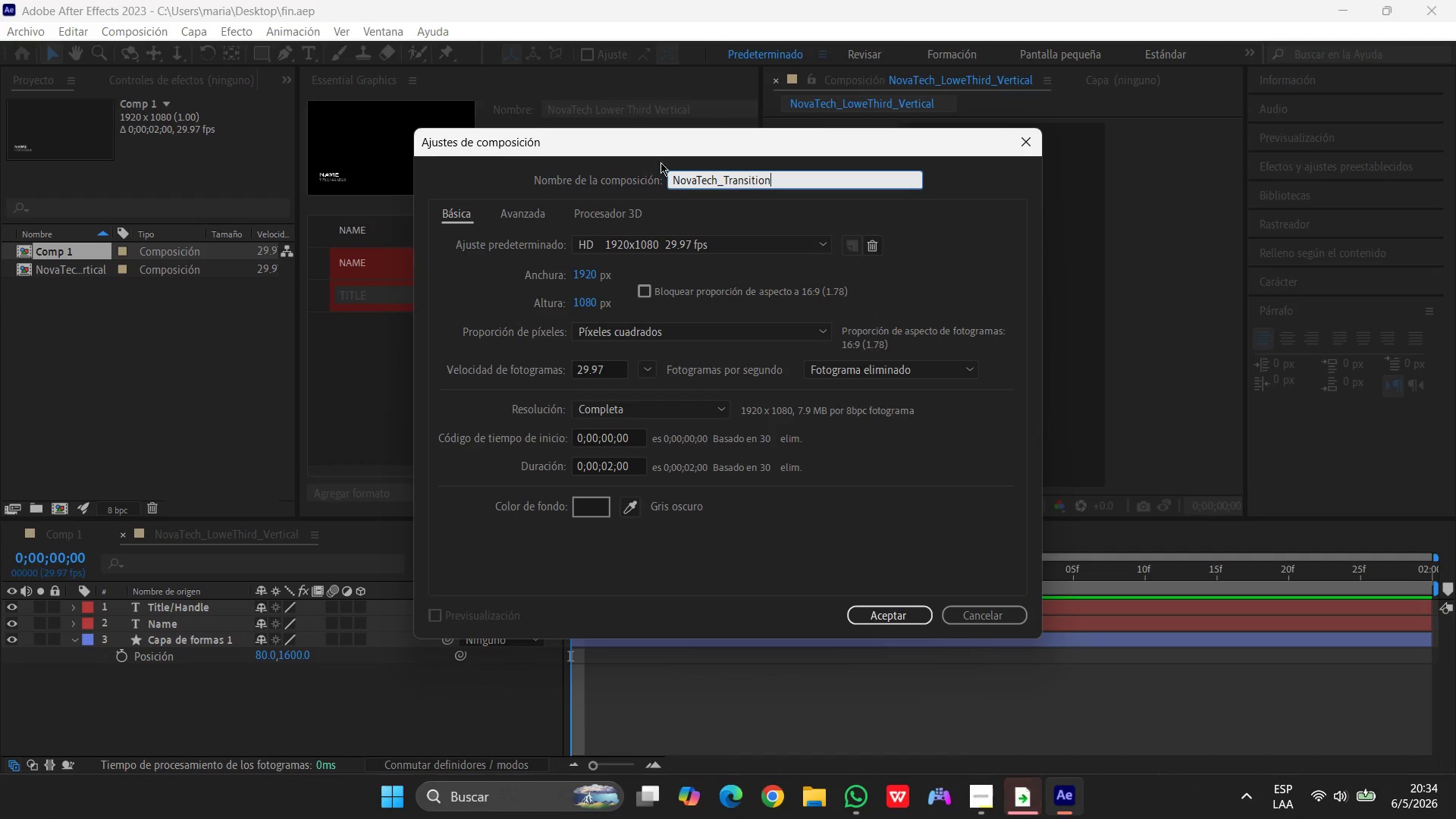 
left_click([611, 465])
 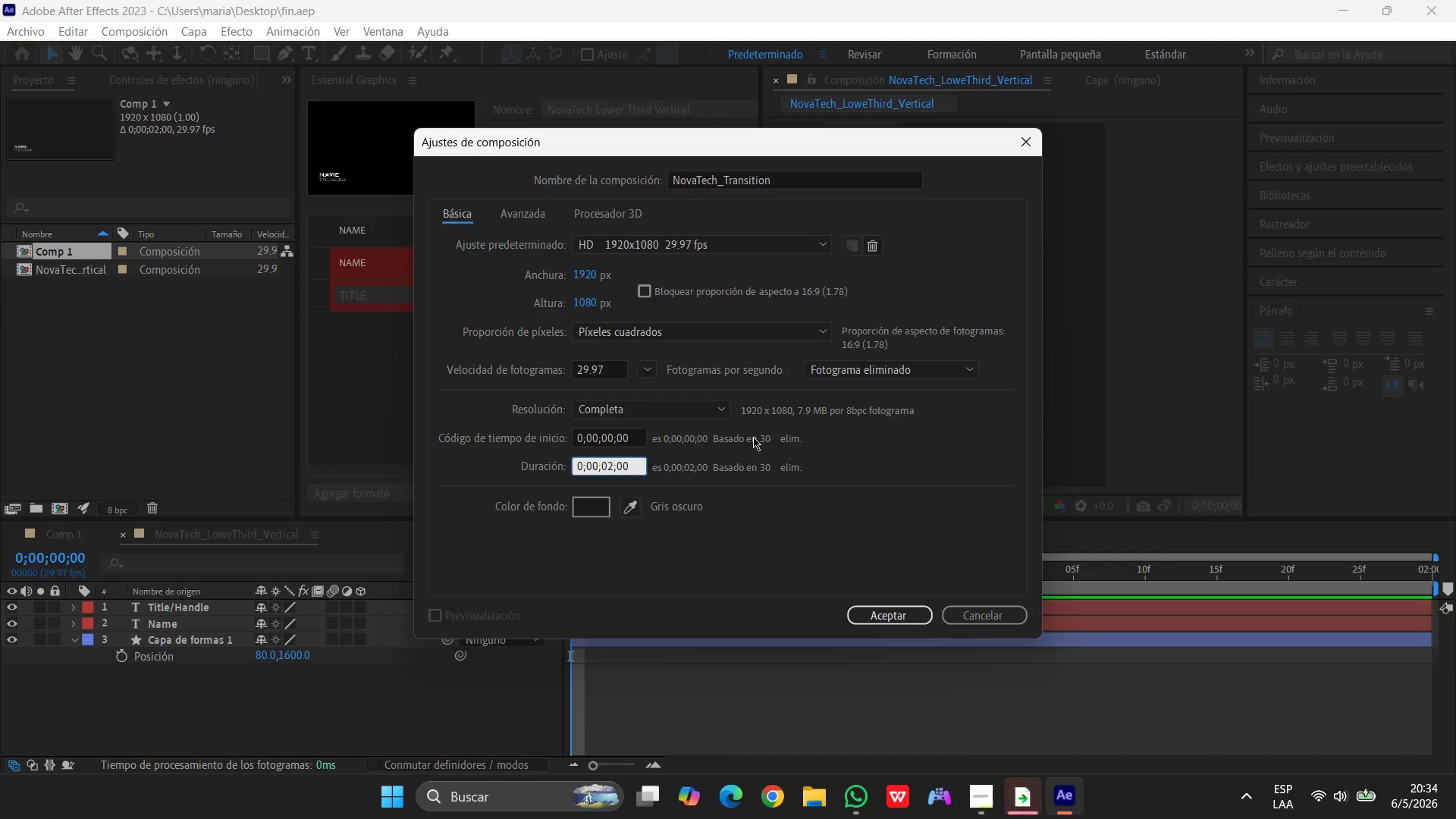 
key(Backspace)
 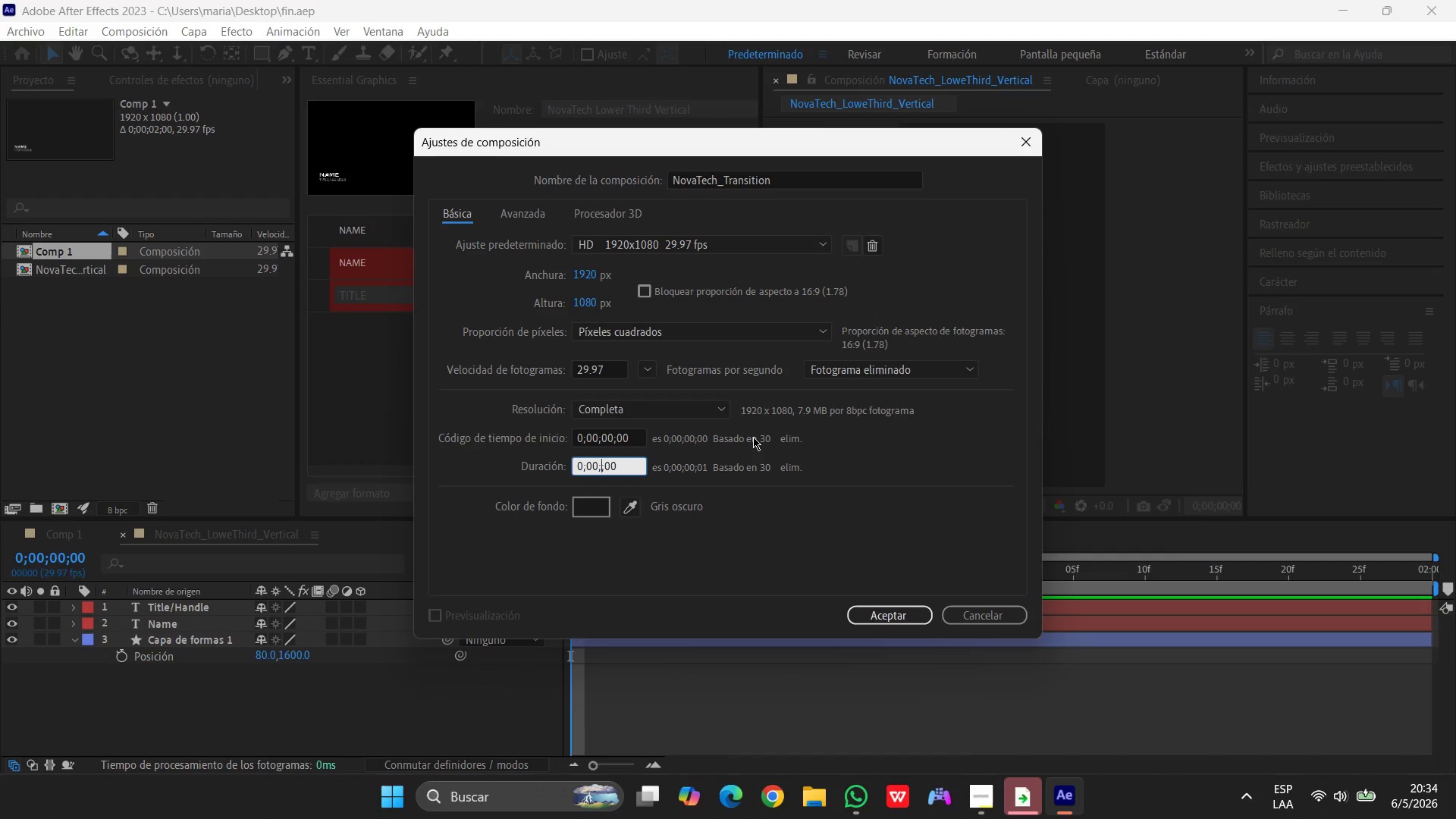 
key(Backspace)
 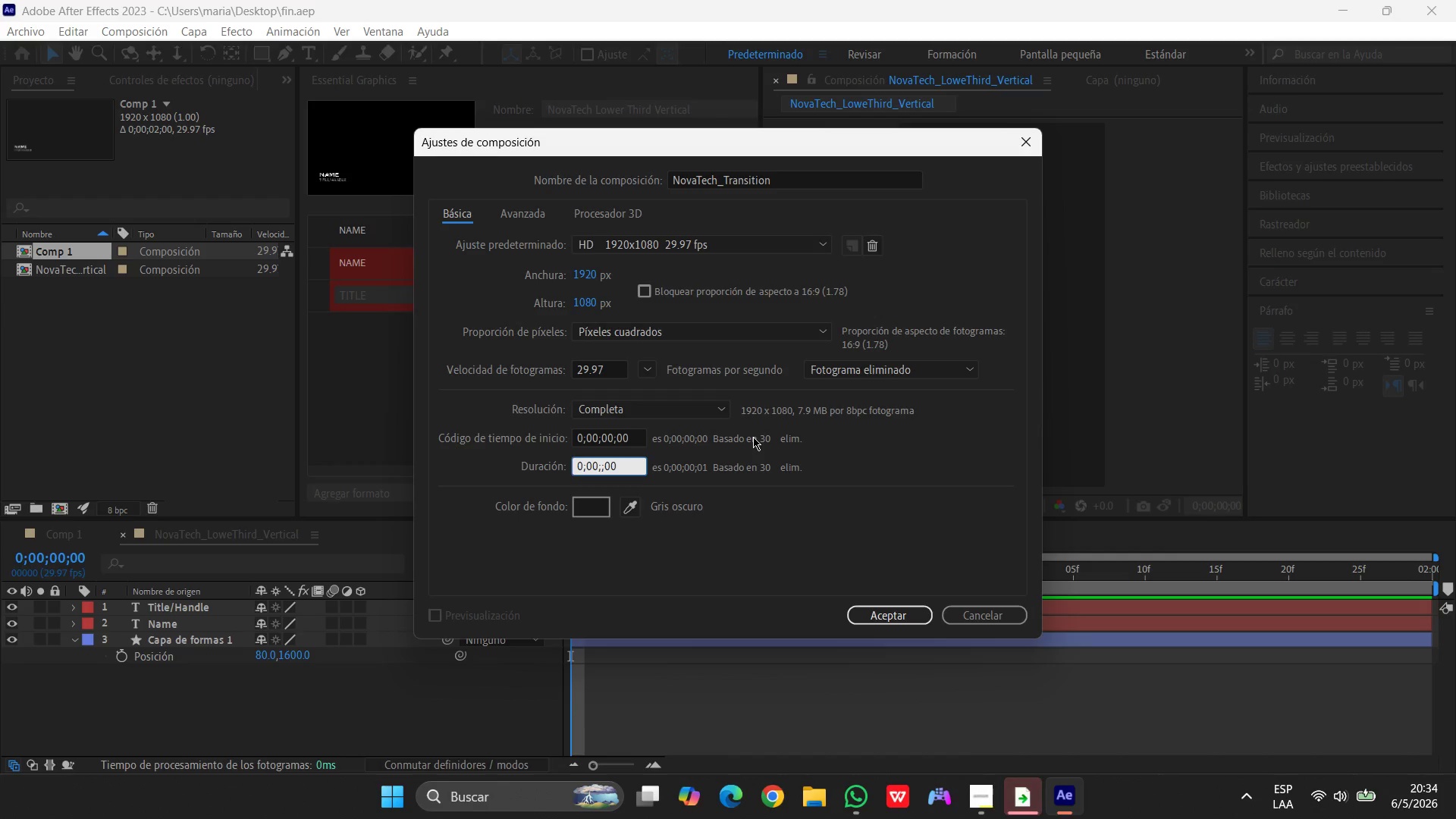 
key(Numpad1)
 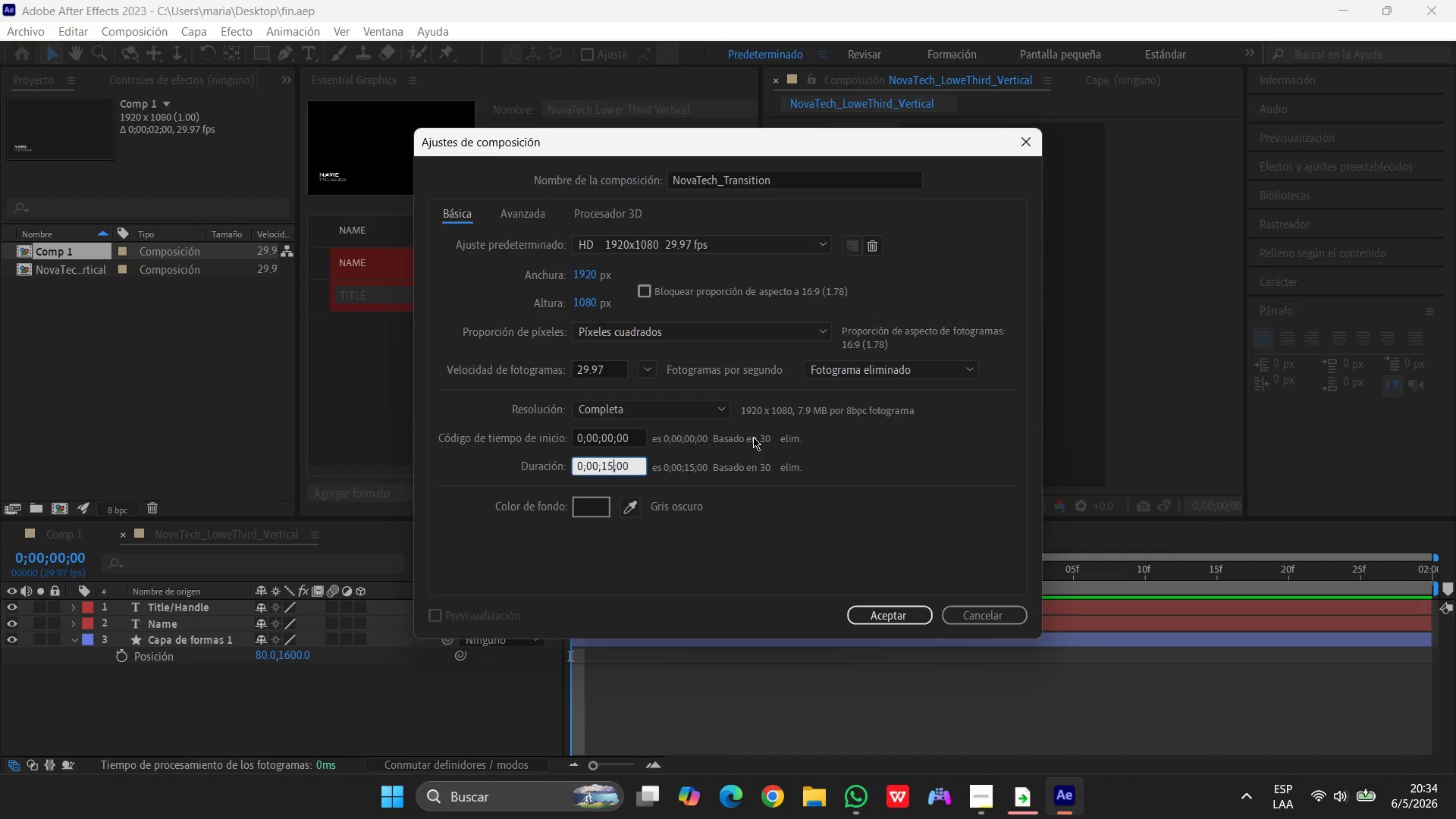 
key(Numpad5)
 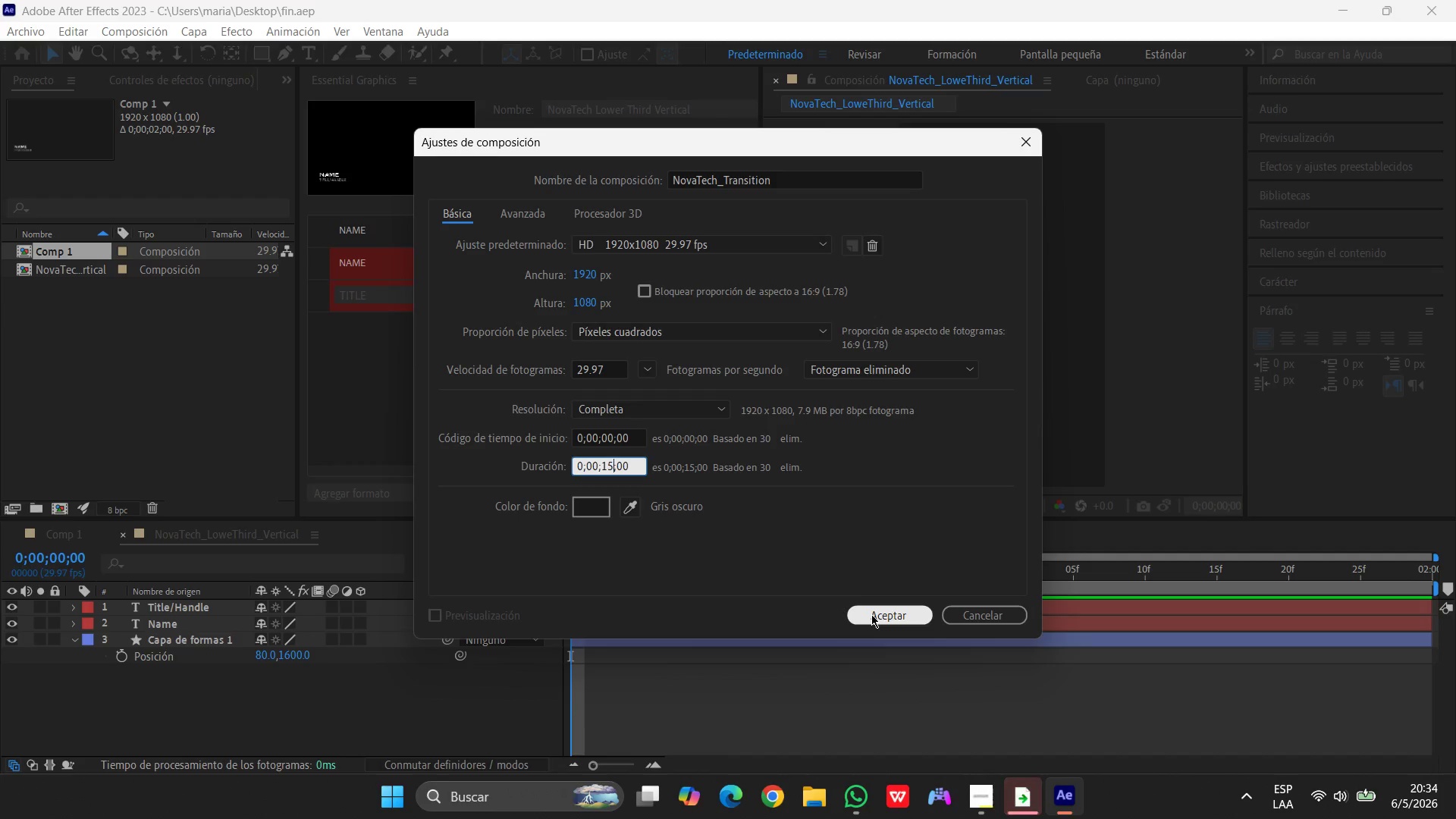 
wait(6.05)
 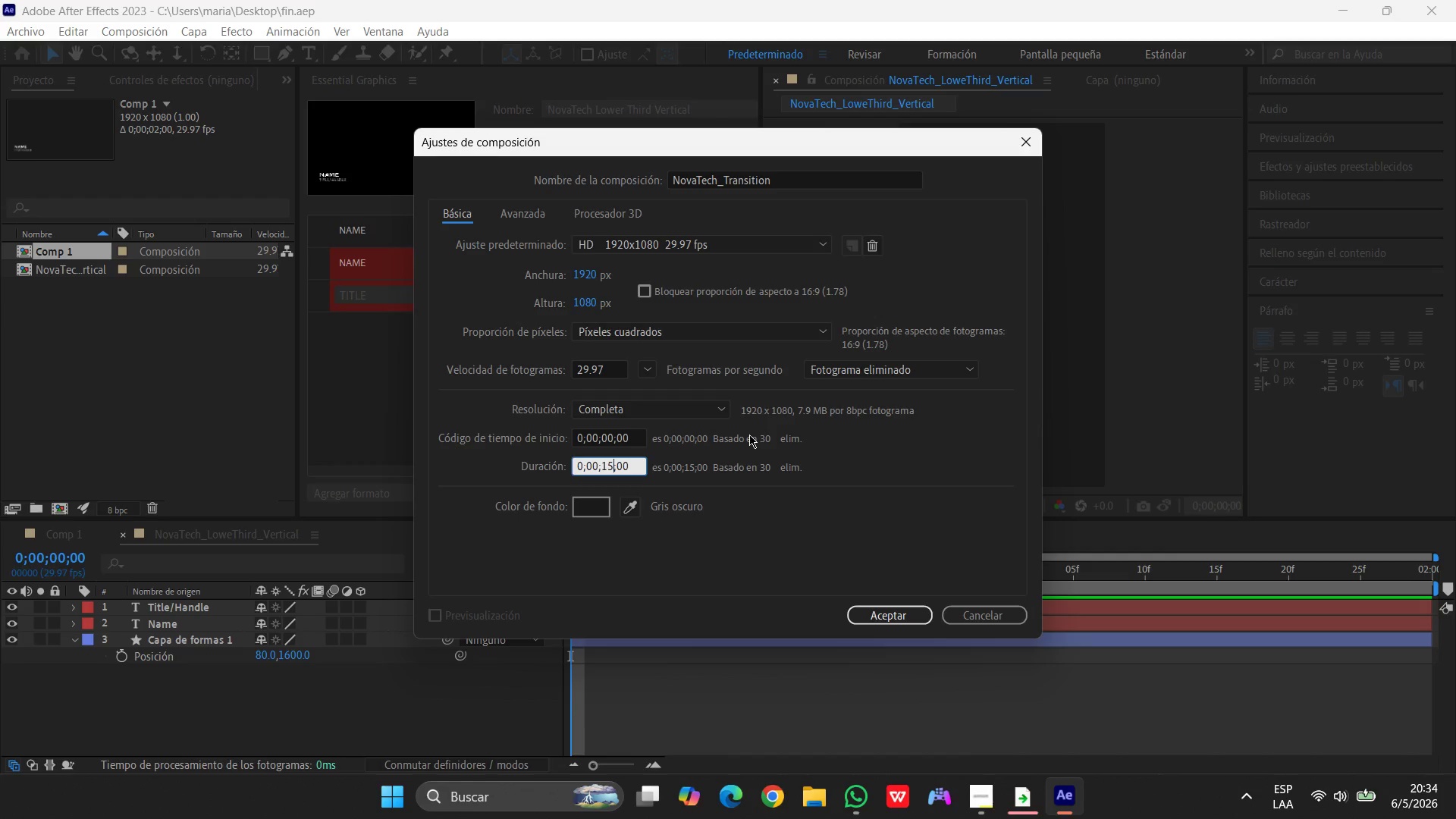 
left_click([874, 615])
 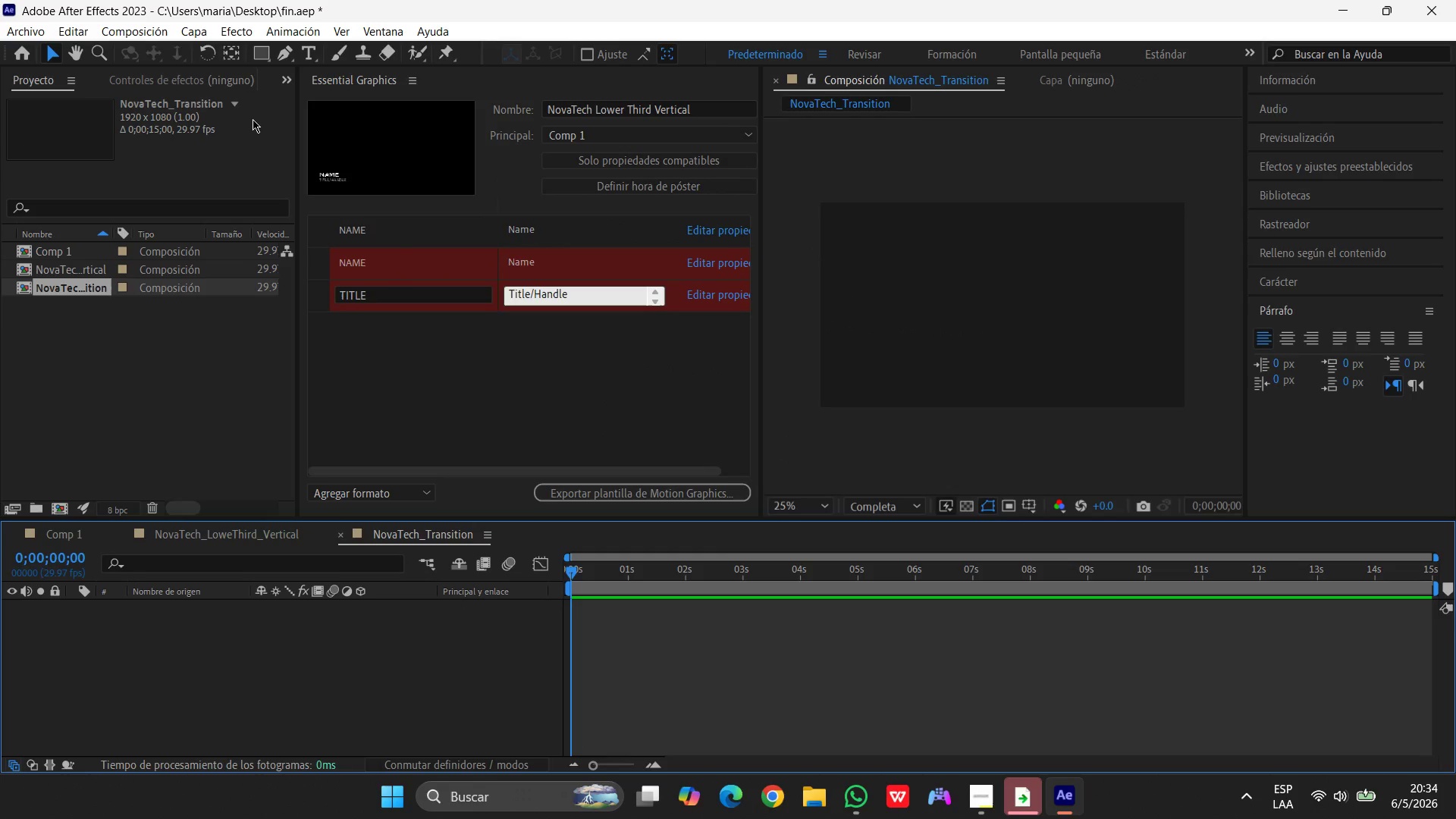 
left_click([204, 27])
 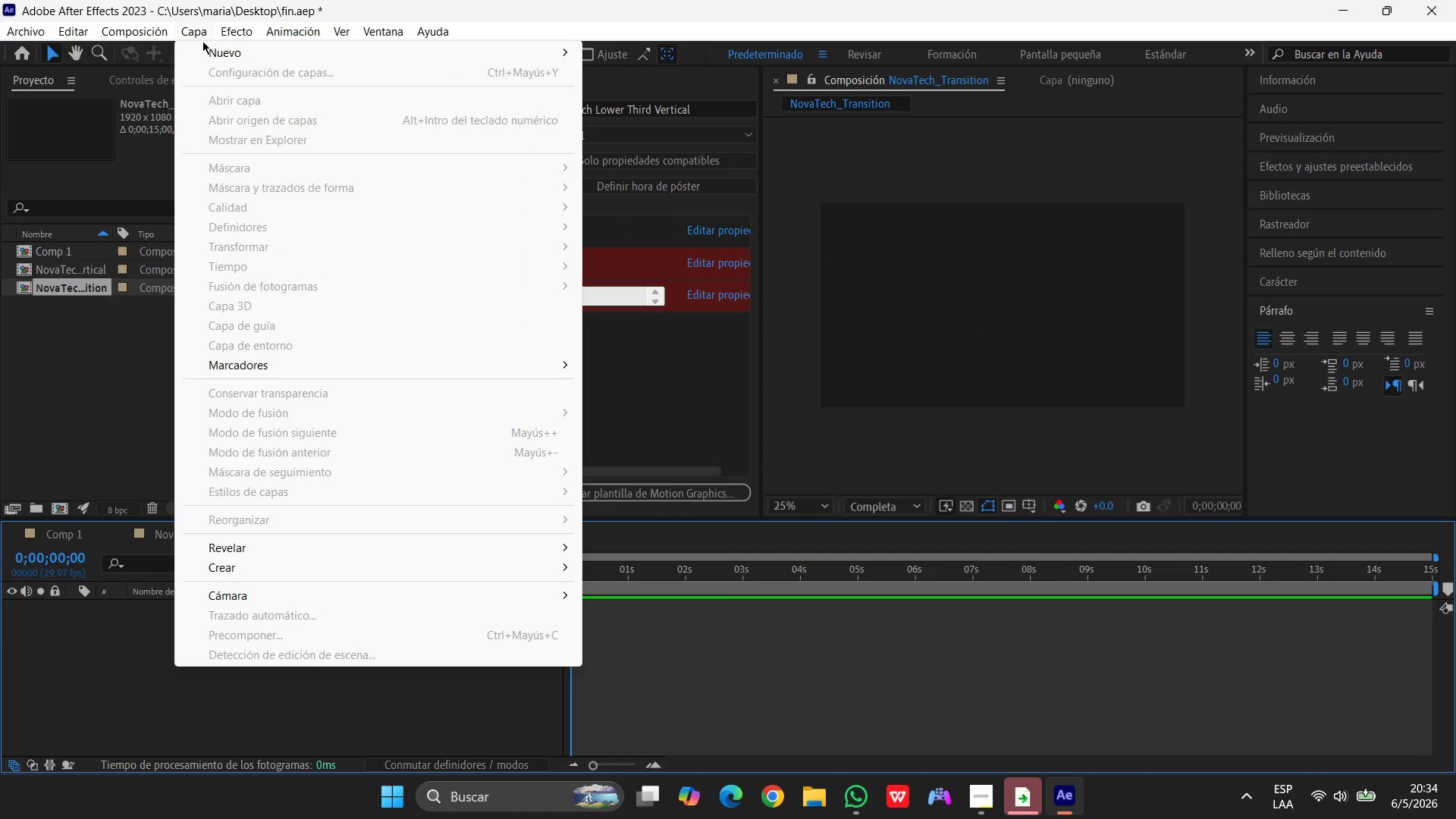 
left_click([213, 52])
 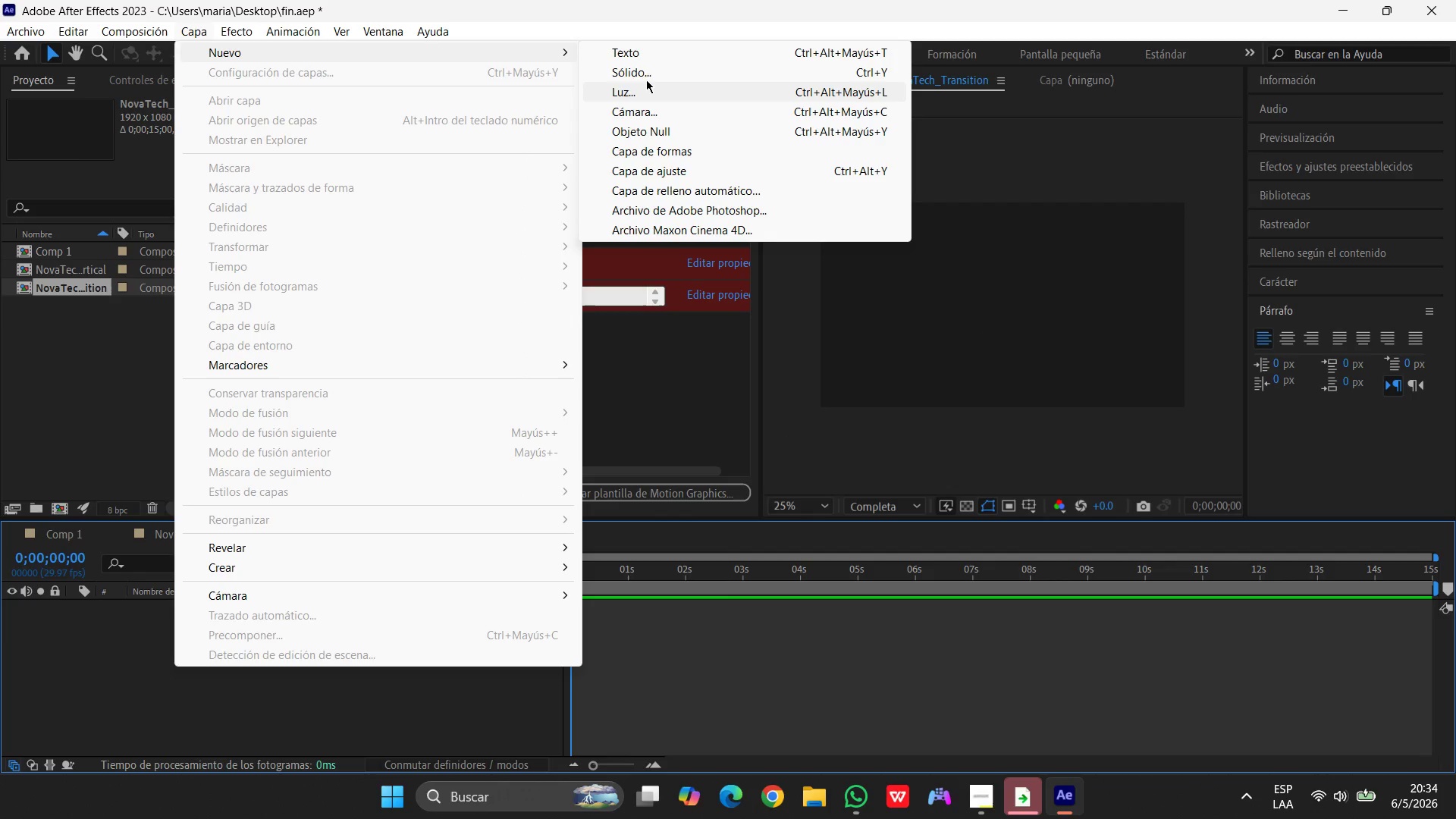 
left_click([645, 69])
 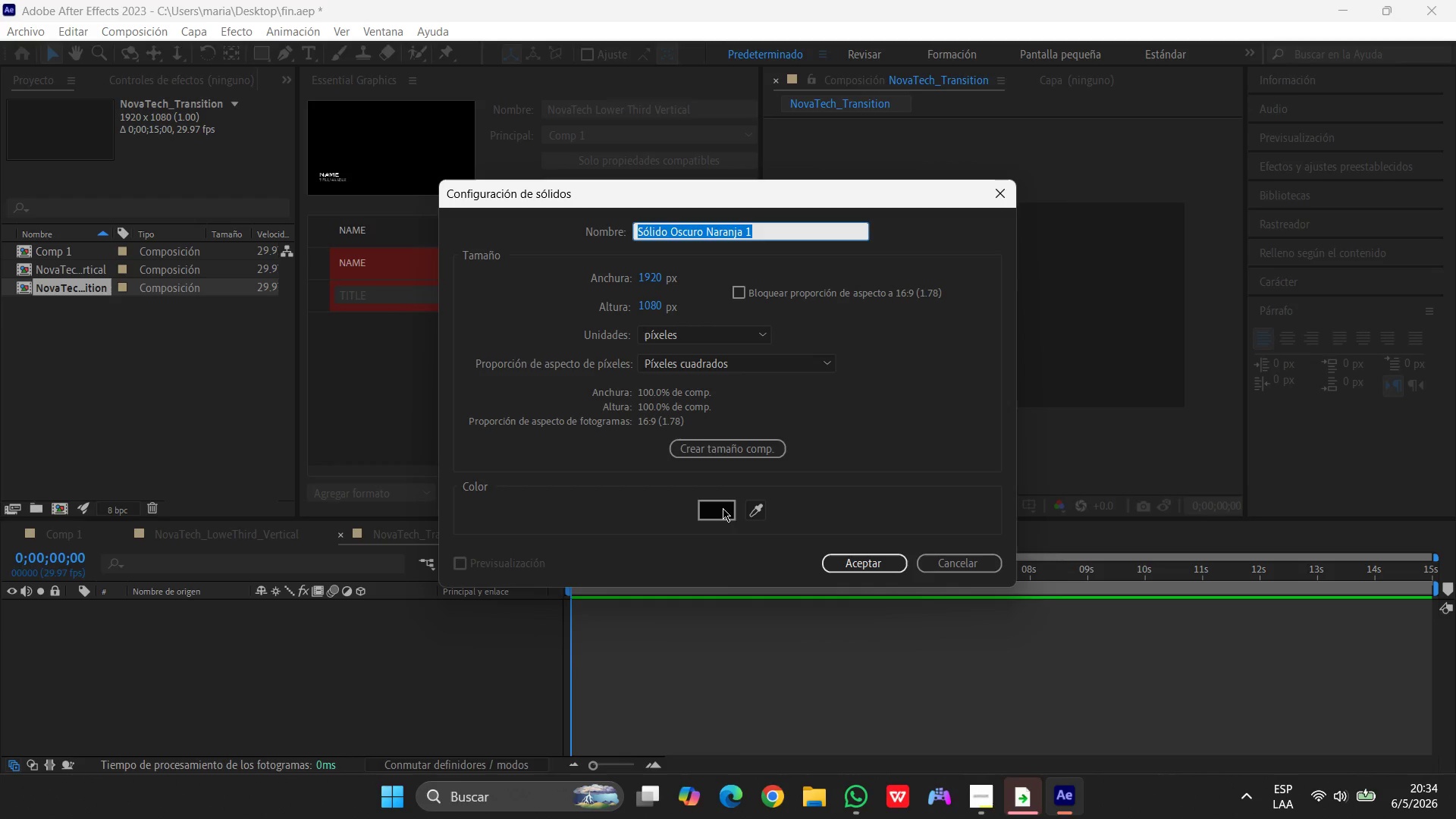 
wait(8.25)
 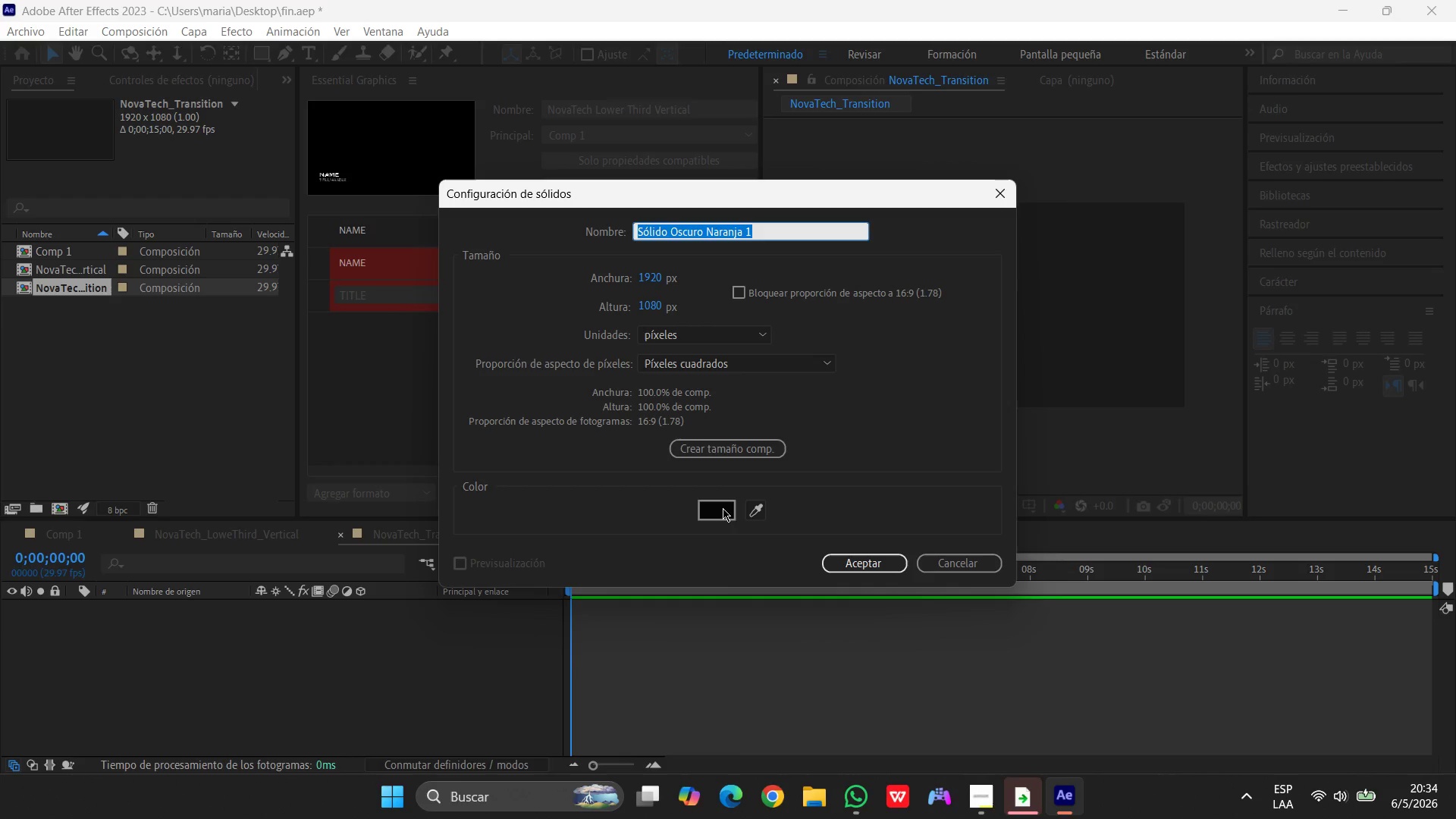 
left_click([723, 508])
 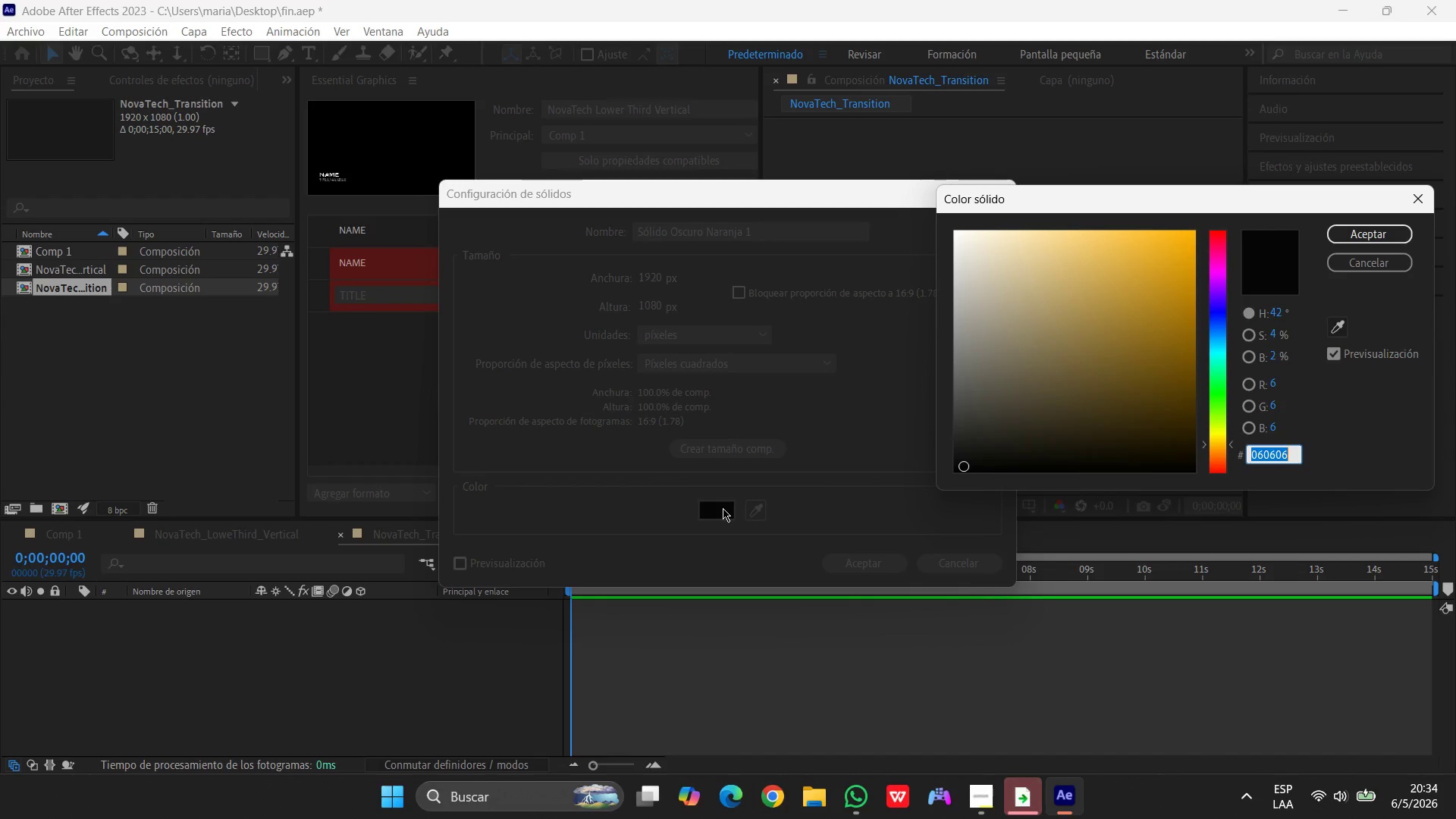 
type(00d9ff)
 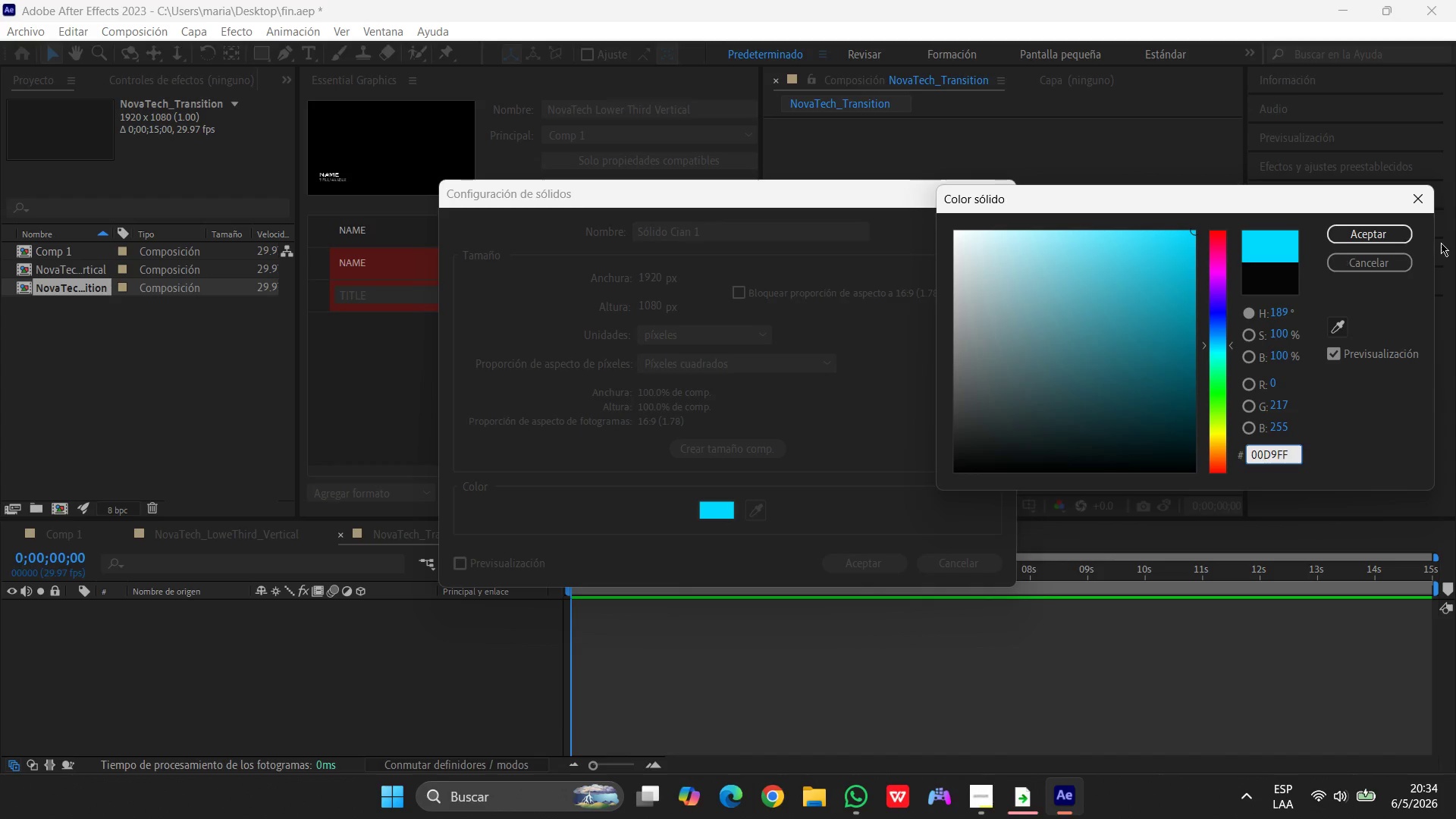 
left_click([1379, 239])
 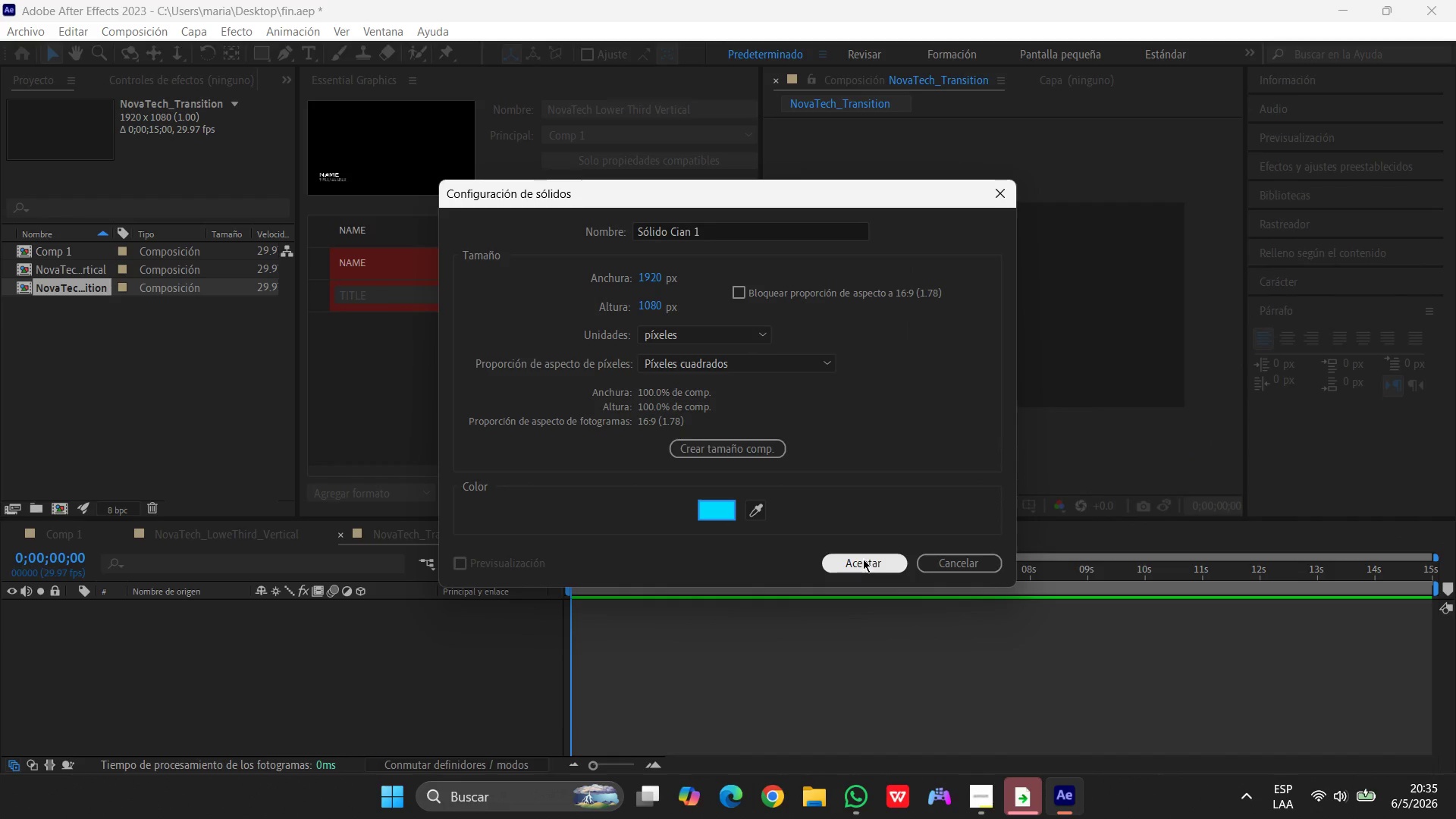 
left_click([863, 559])
 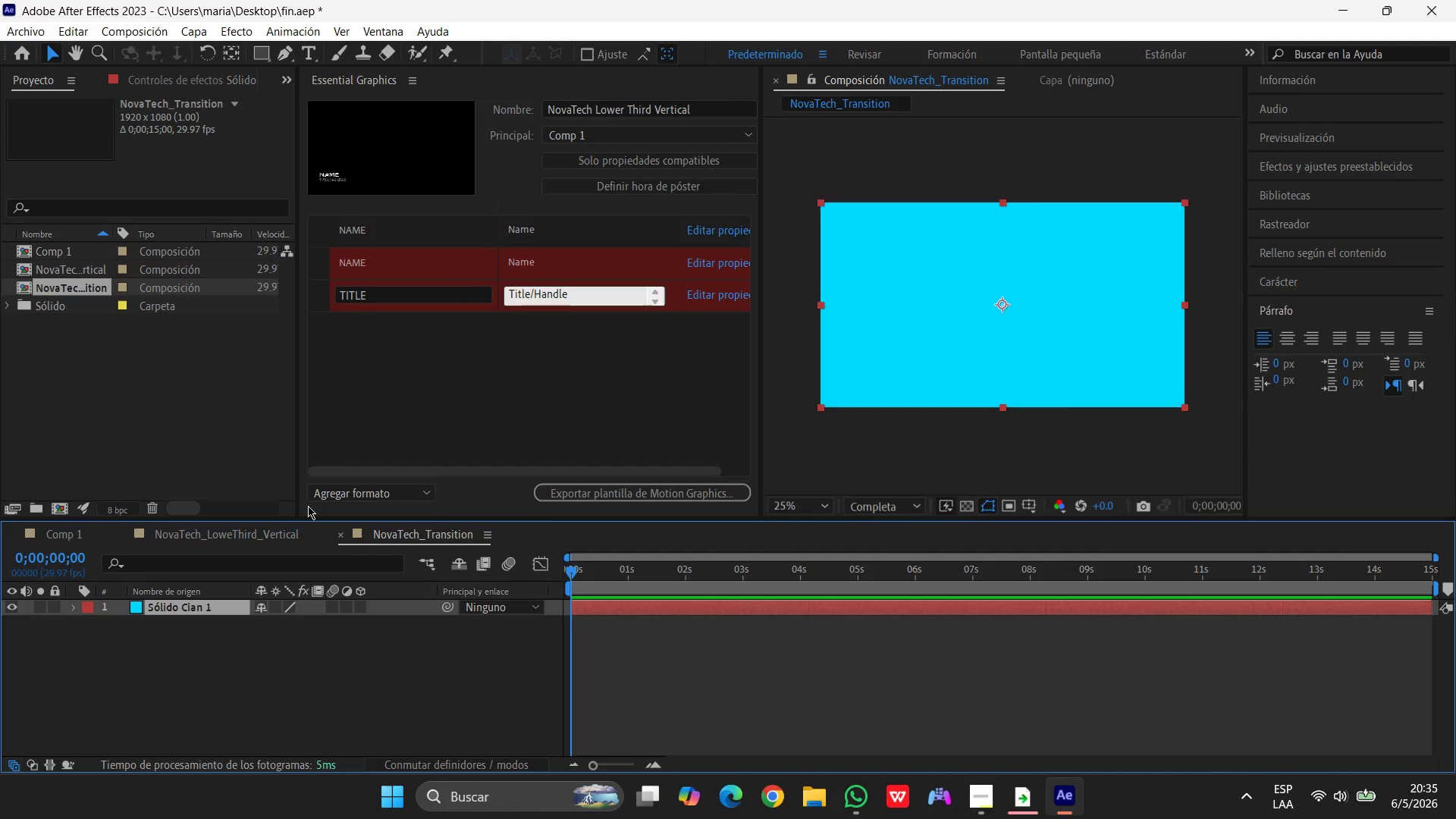 
key(S)
 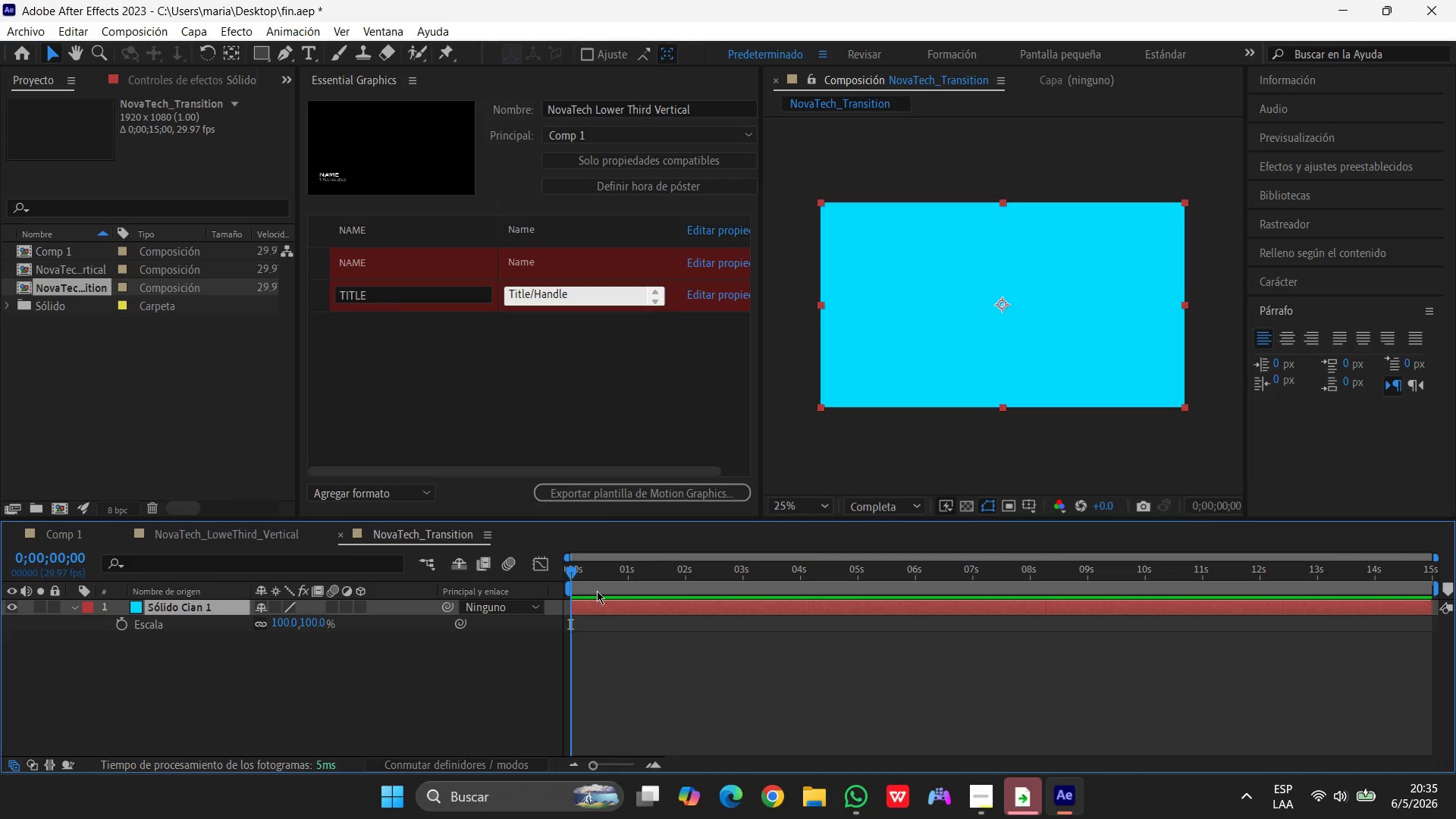 
wait(6.55)
 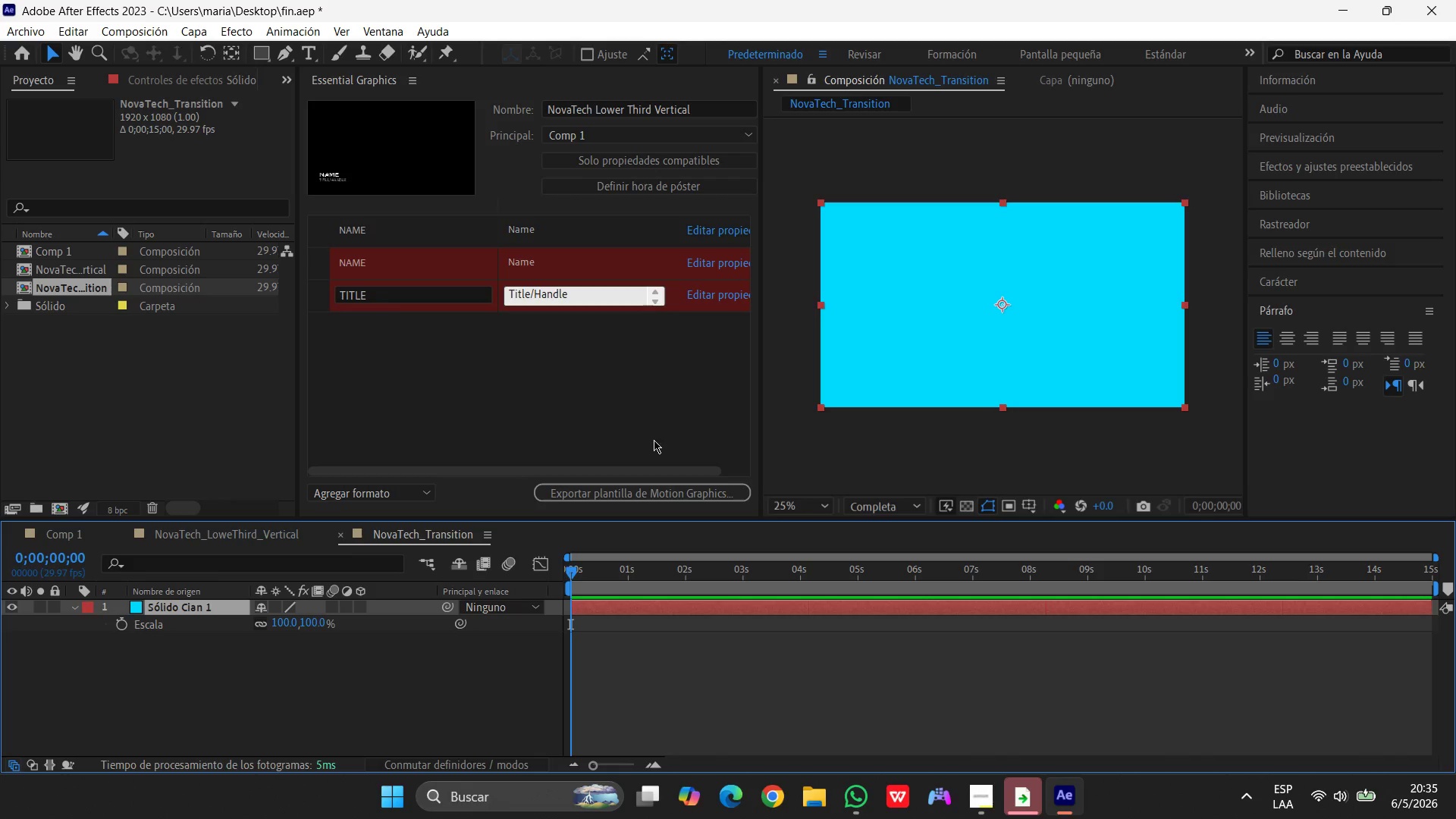 
left_click([290, 623])
 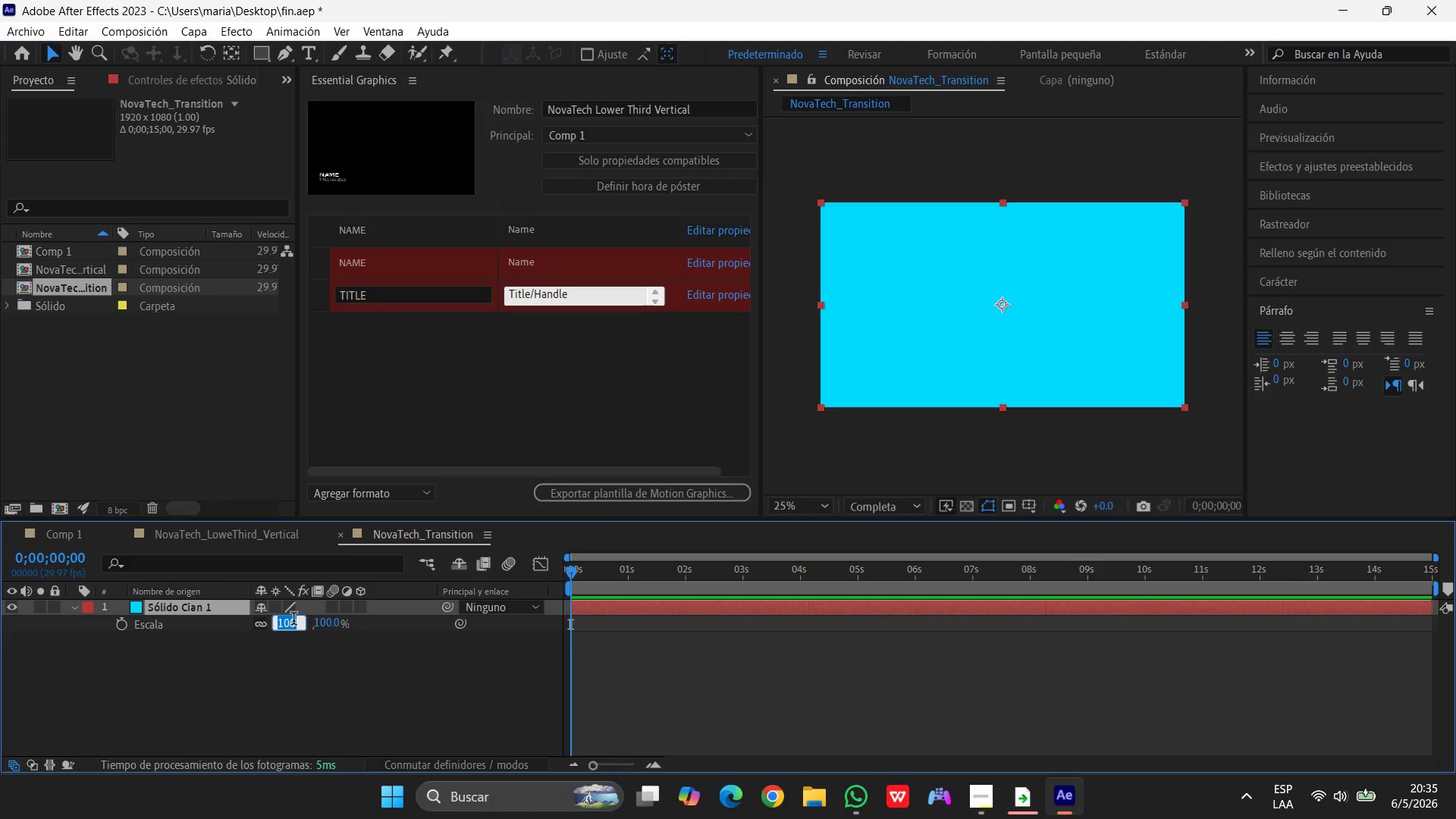 
key(Numpad5)
 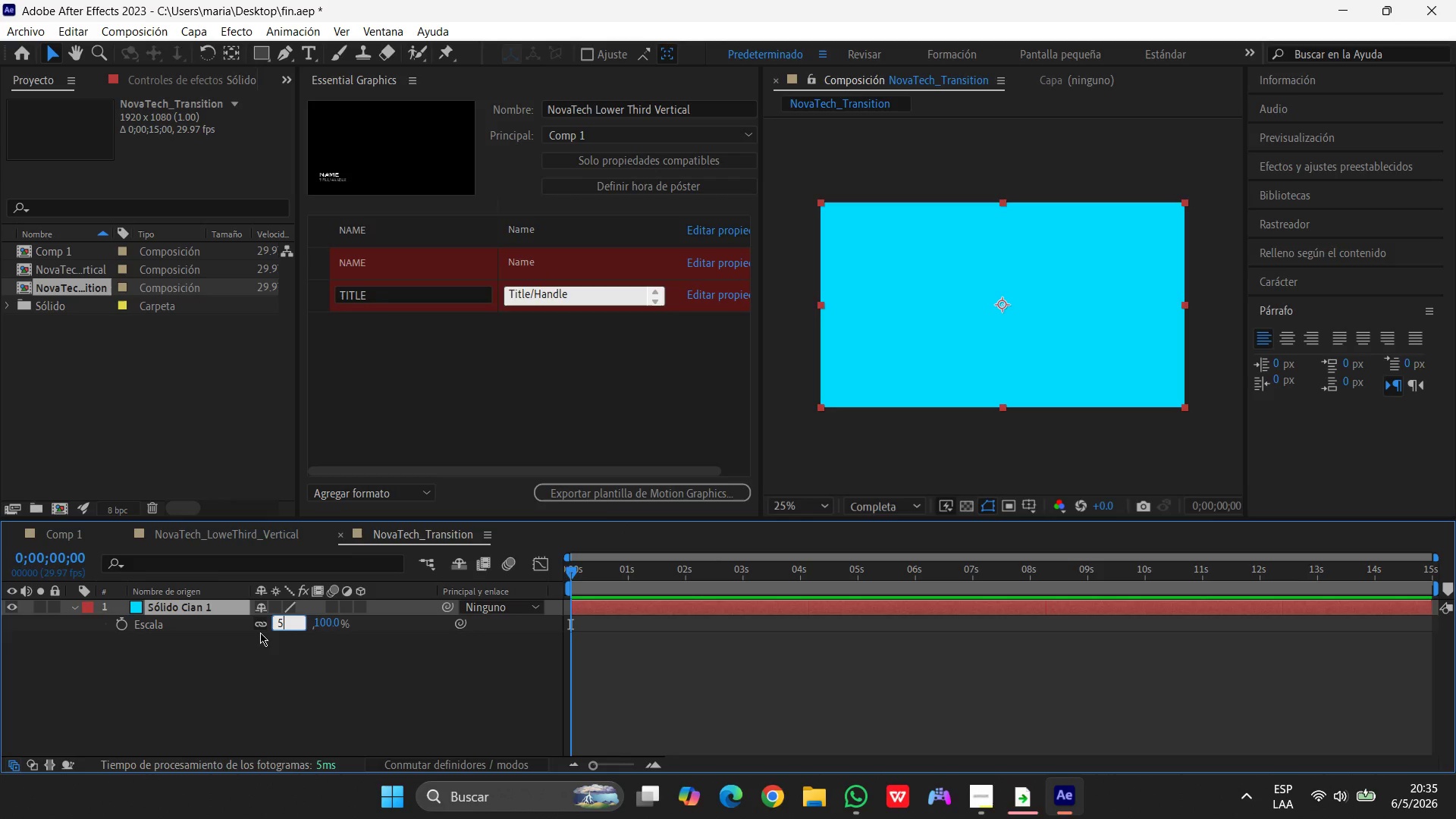 
left_click([260, 627])
 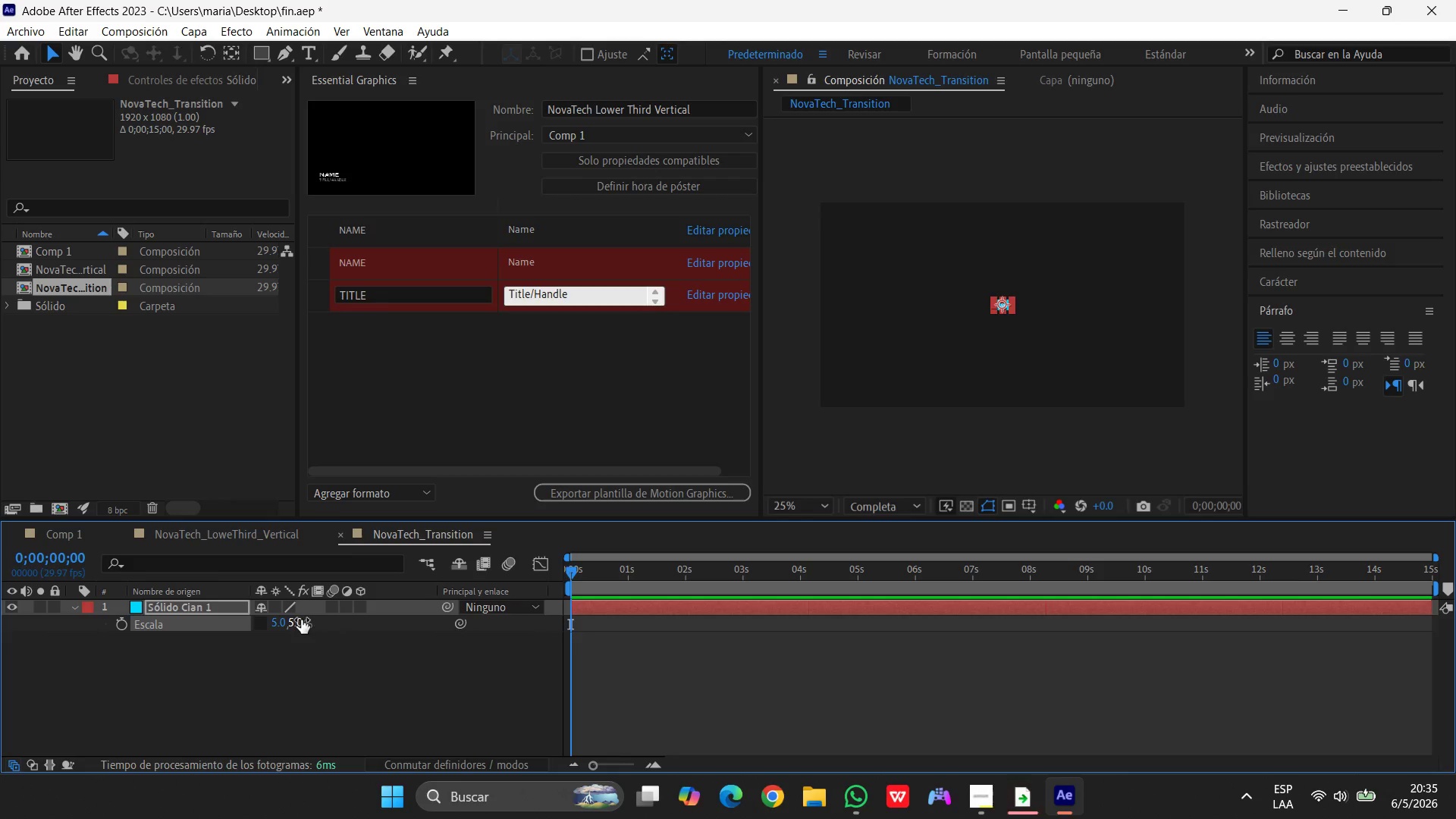 
left_click([298, 619])
 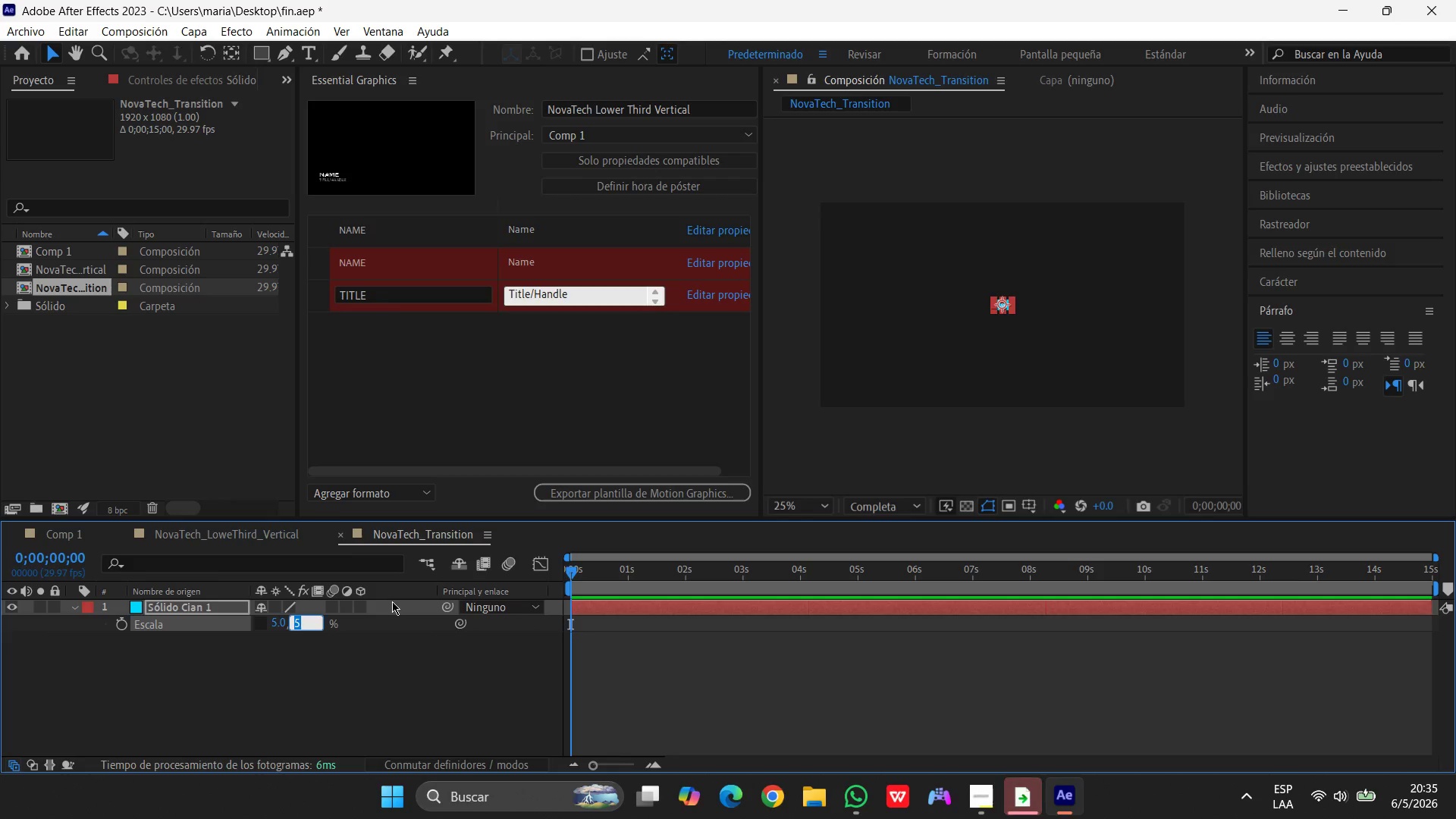 
key(Numpad2)
 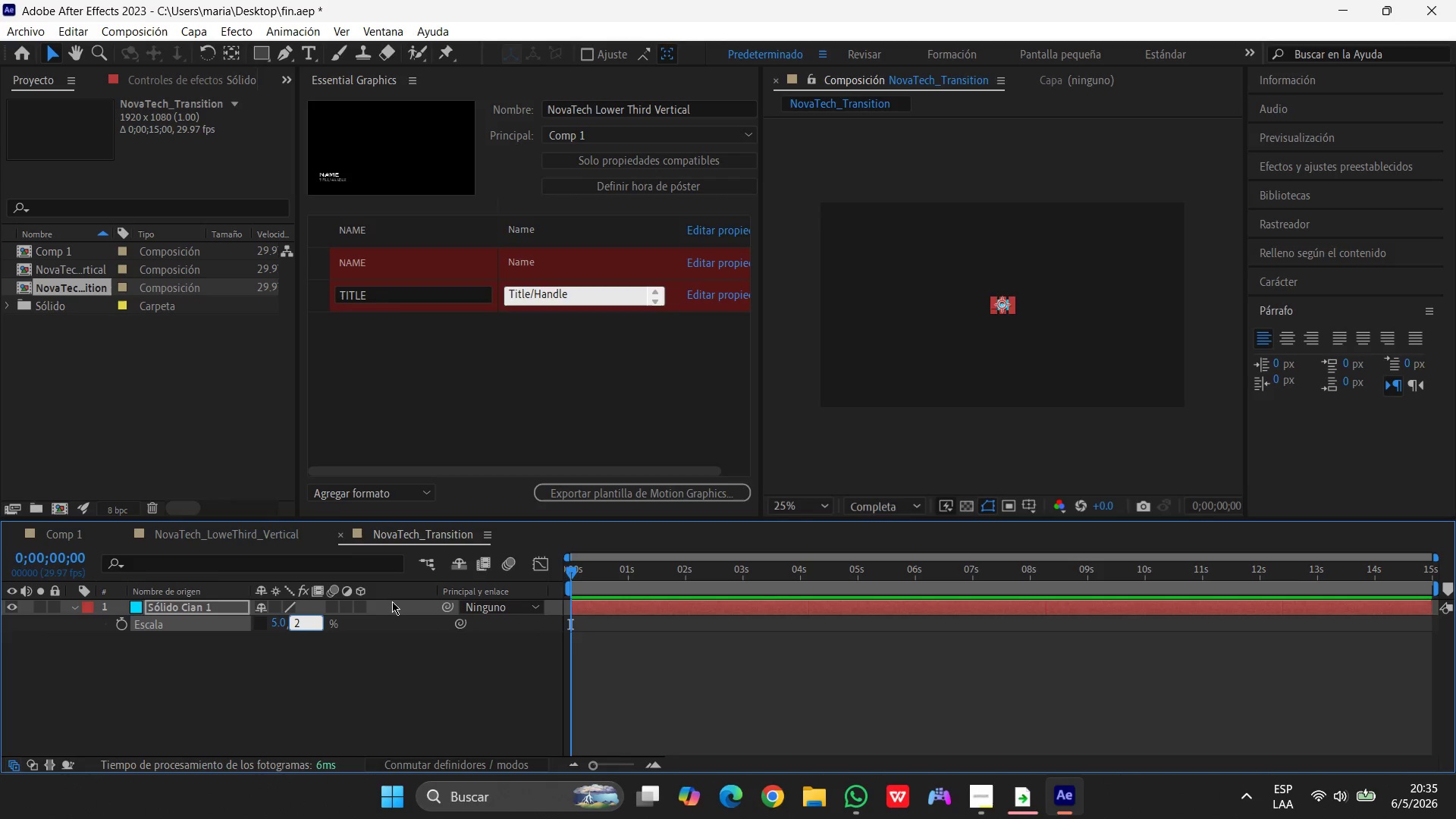 
key(Numpad0)
 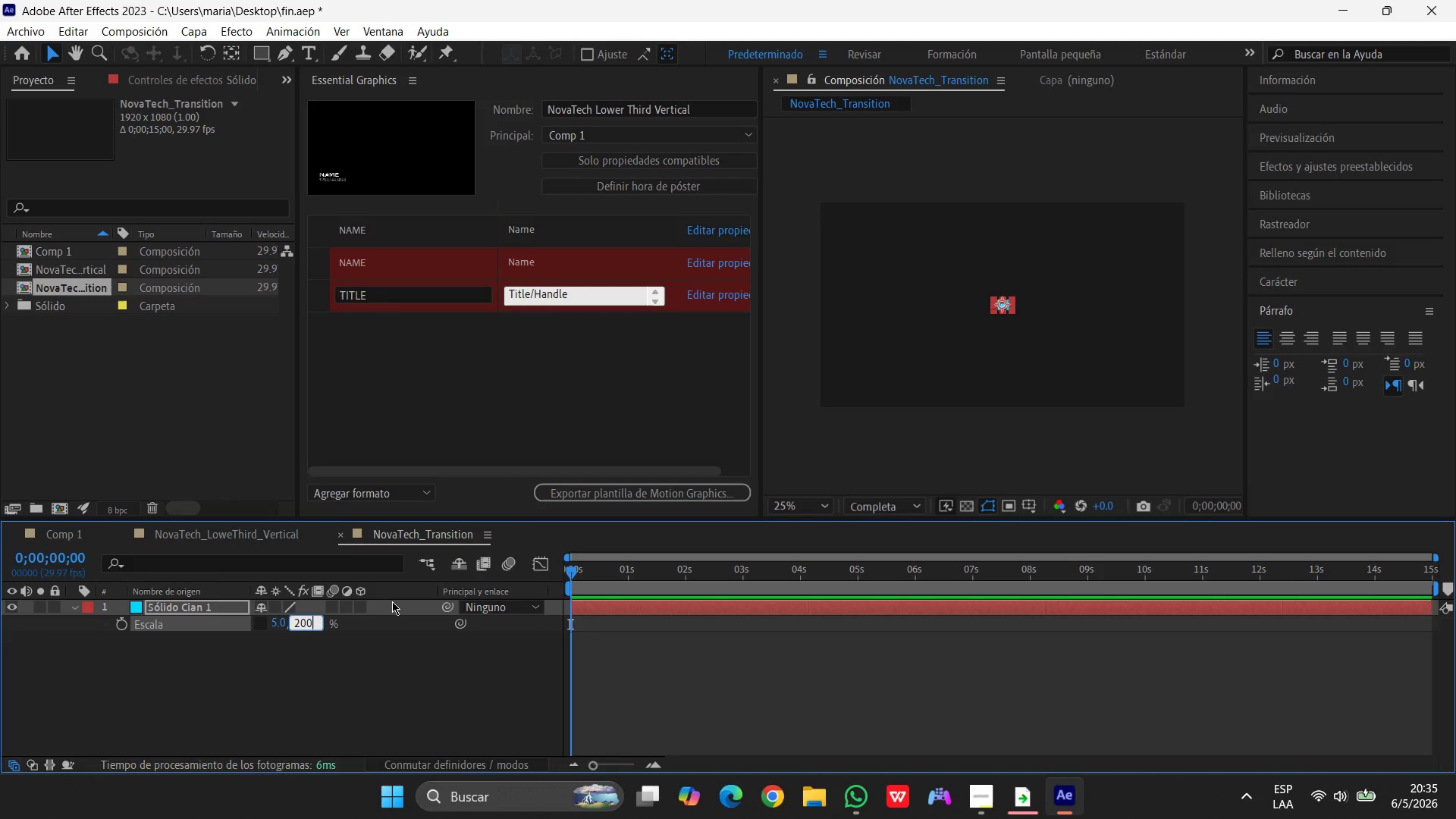 
key(Numpad0)
 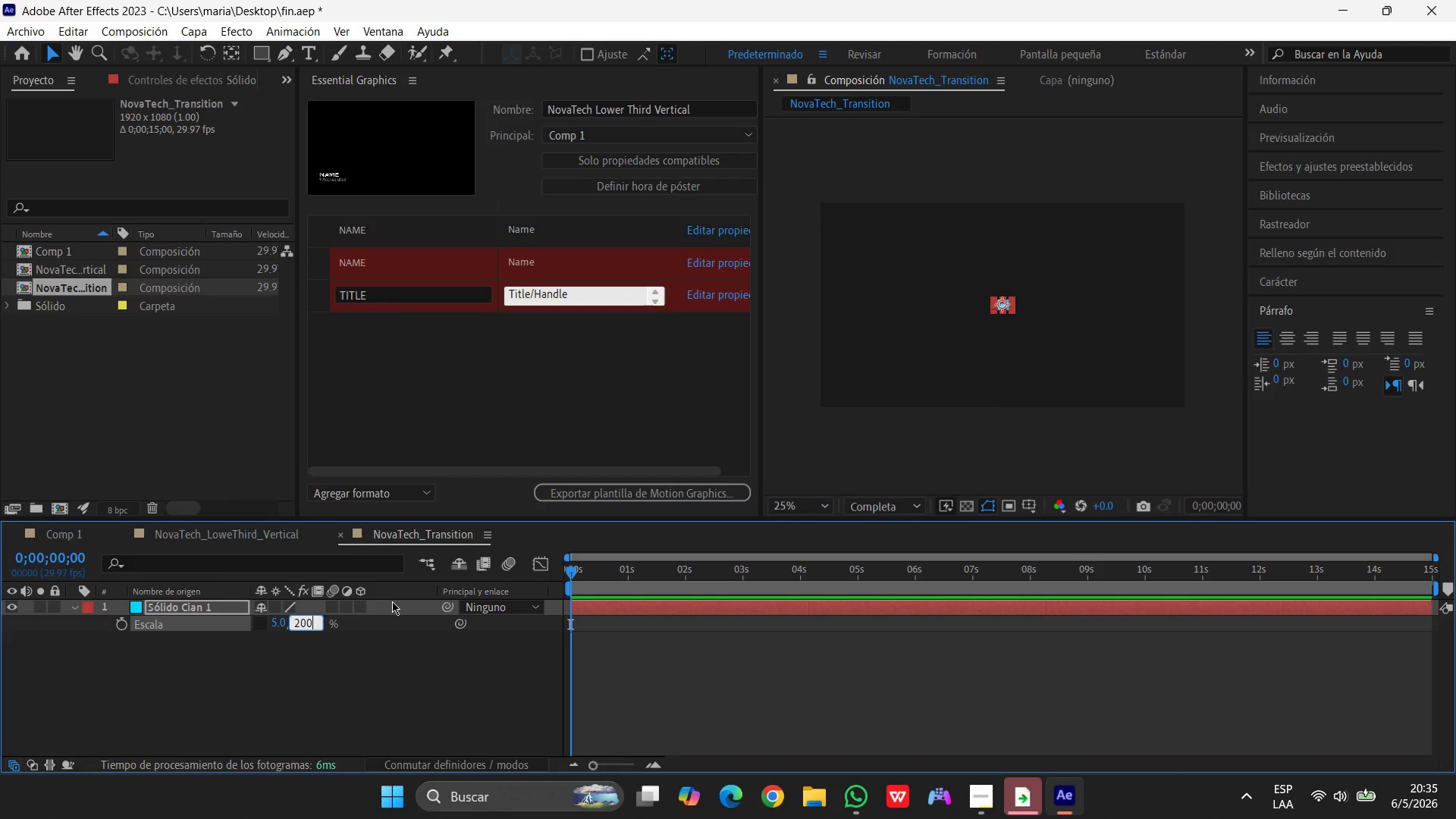 
key(Enter)
 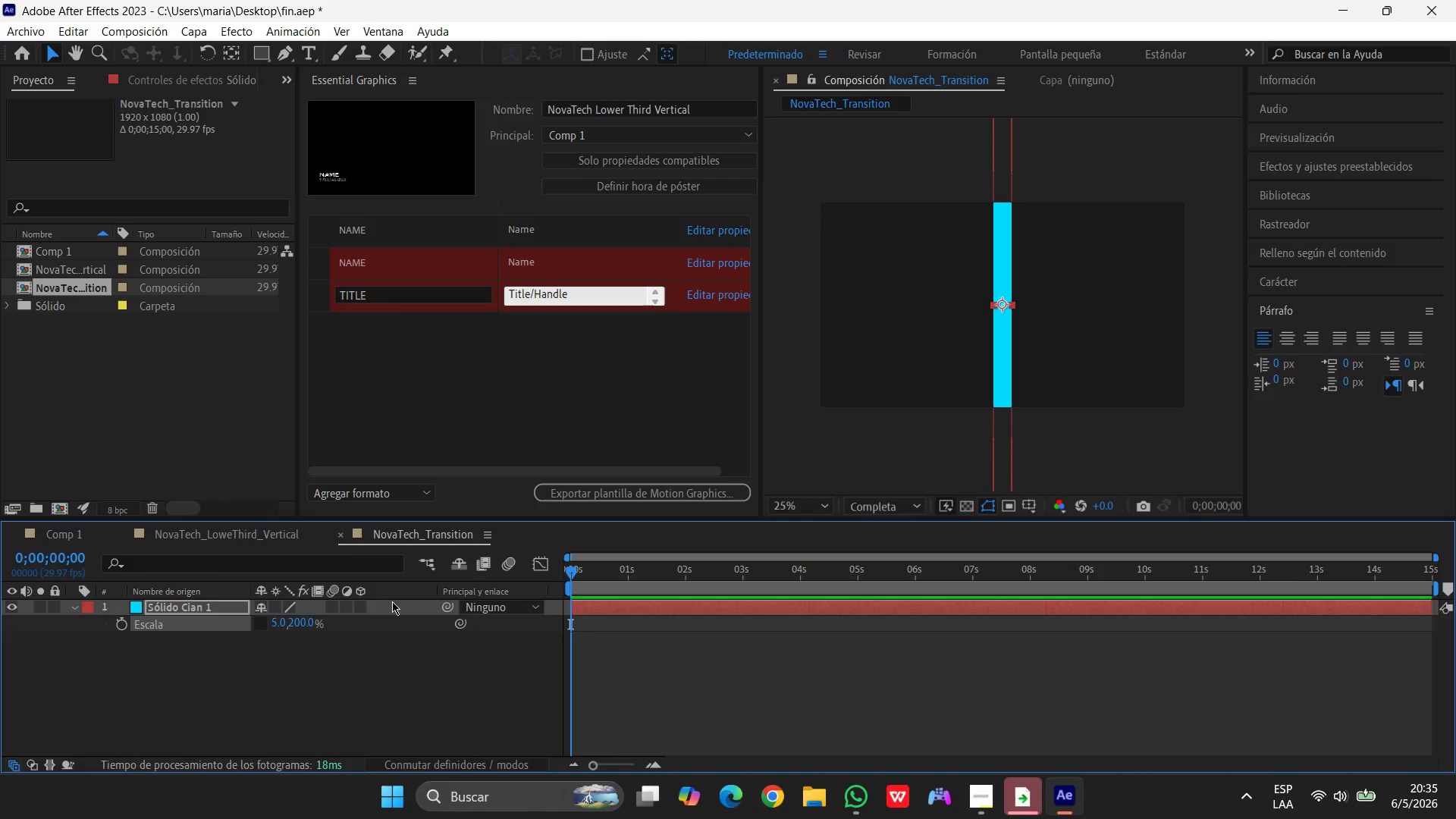 
wait(8.09)
 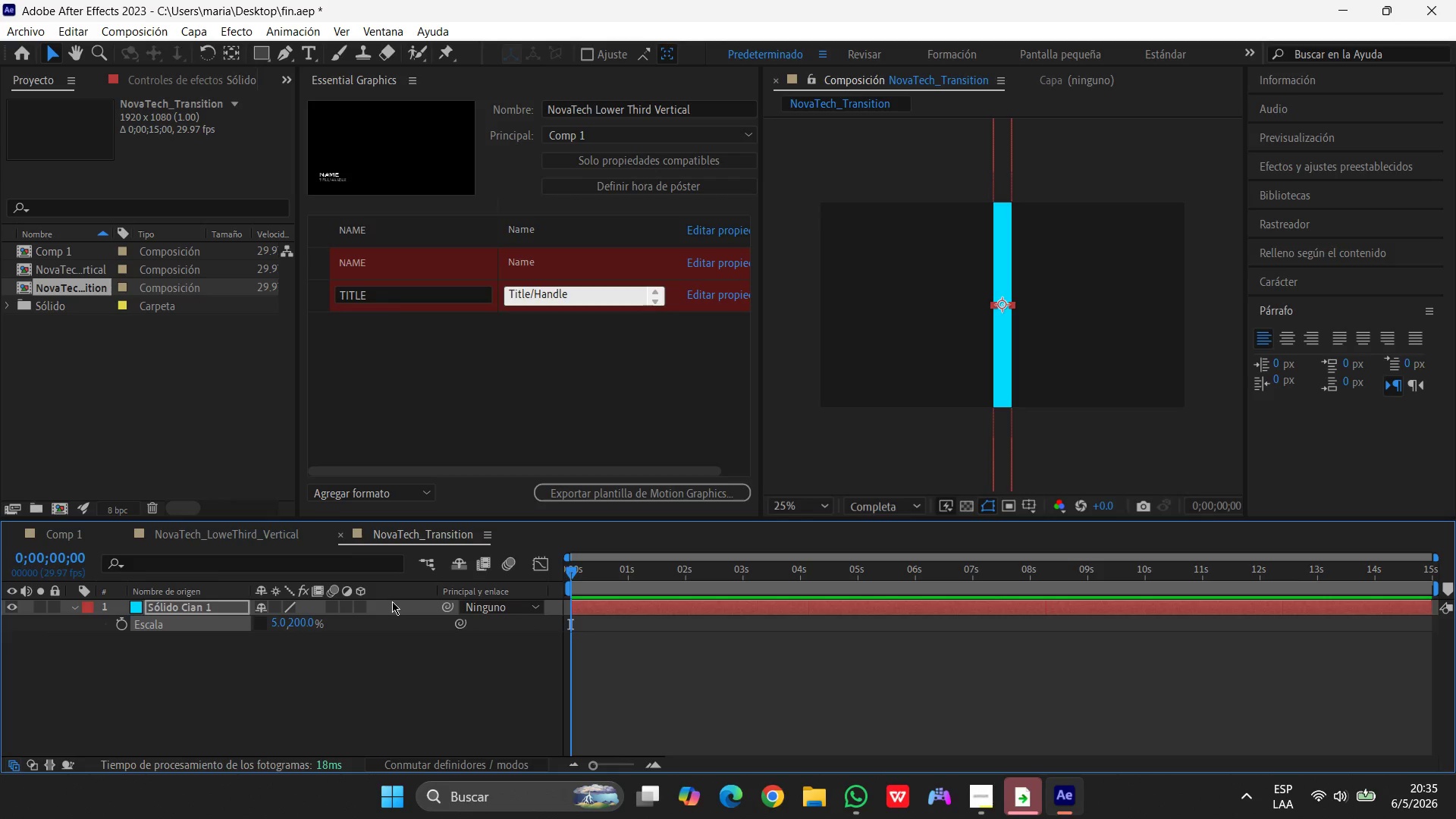 
key(P)
 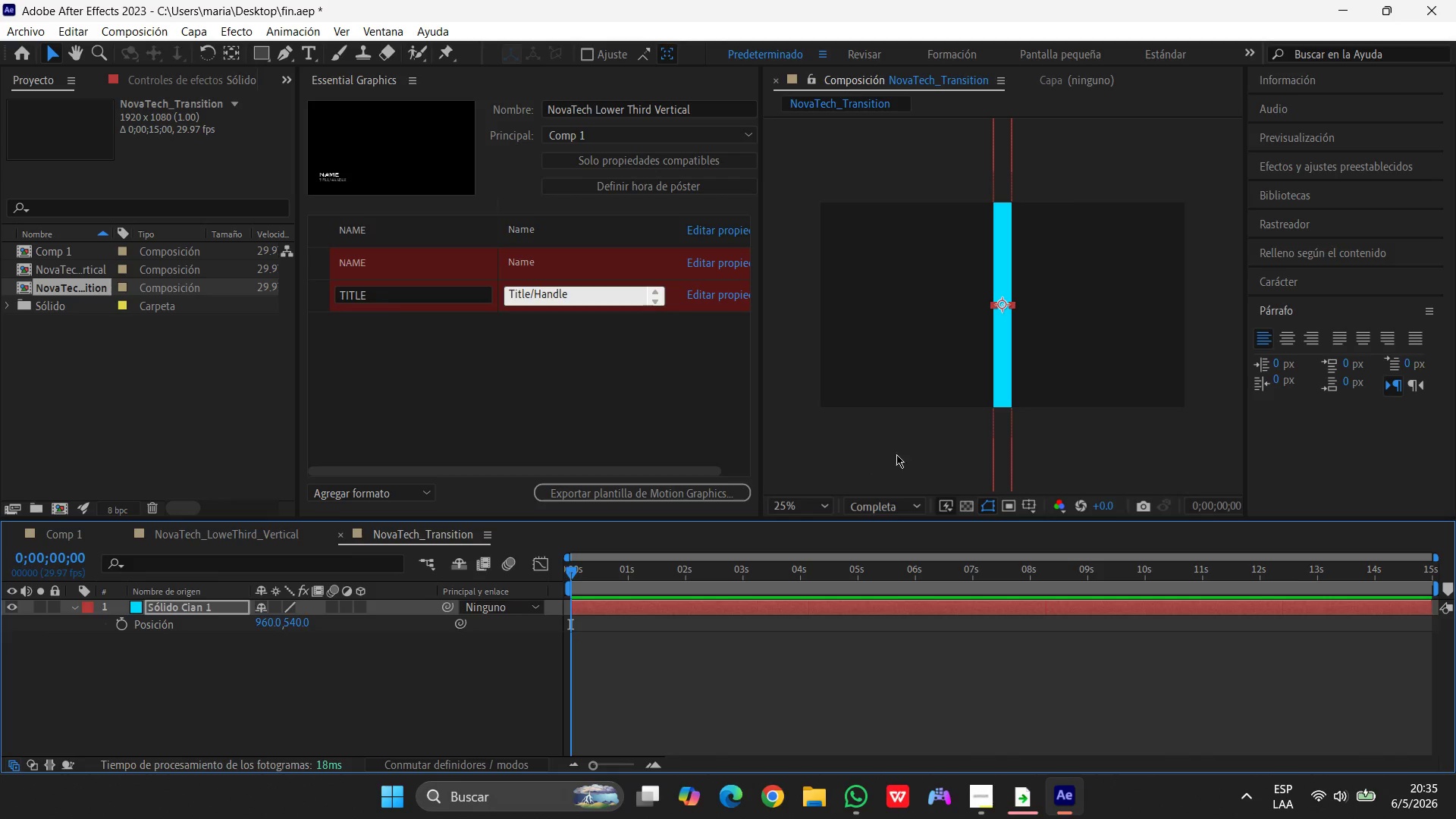 
wait(9.55)
 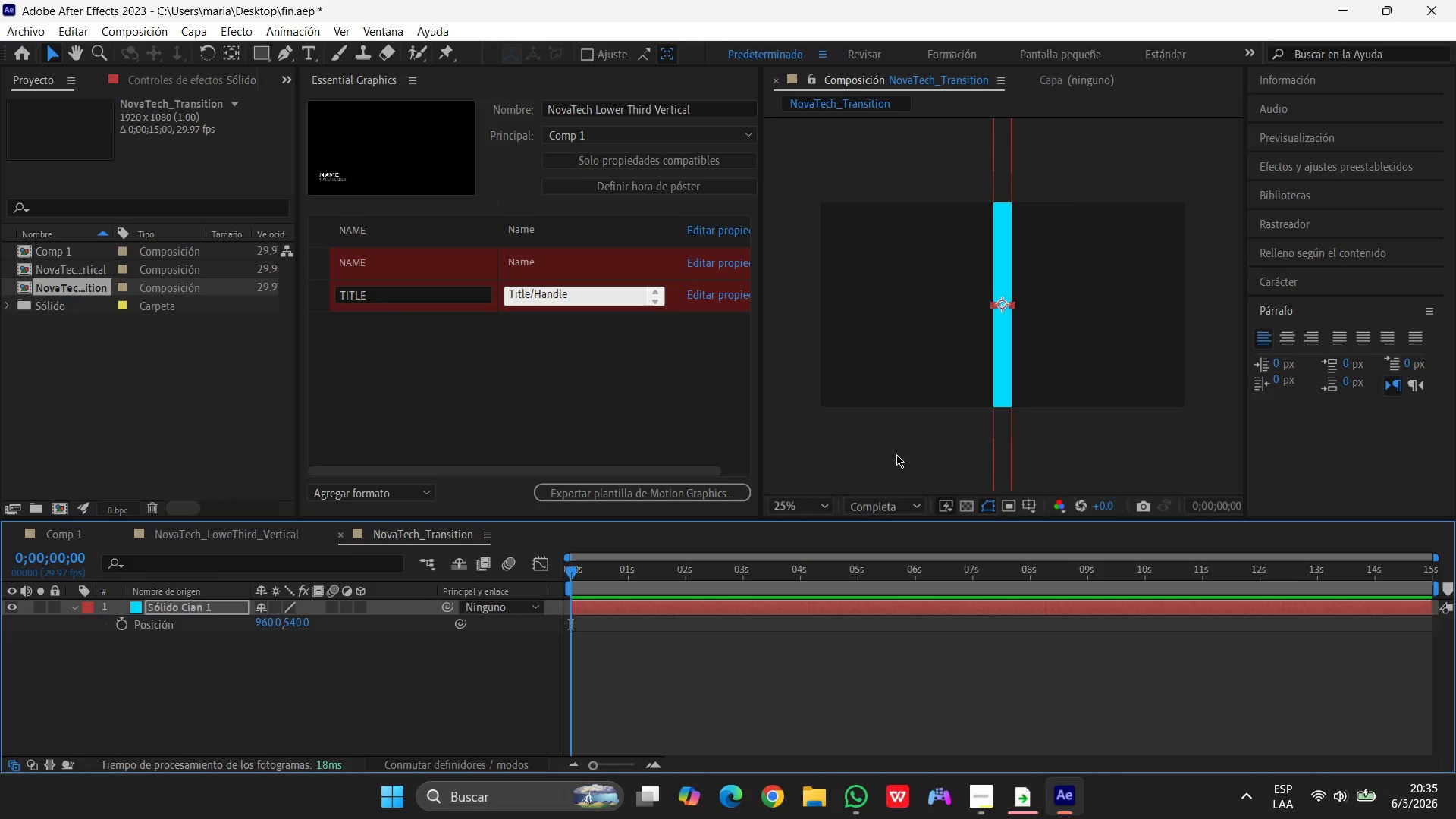 
left_click([259, 624])
 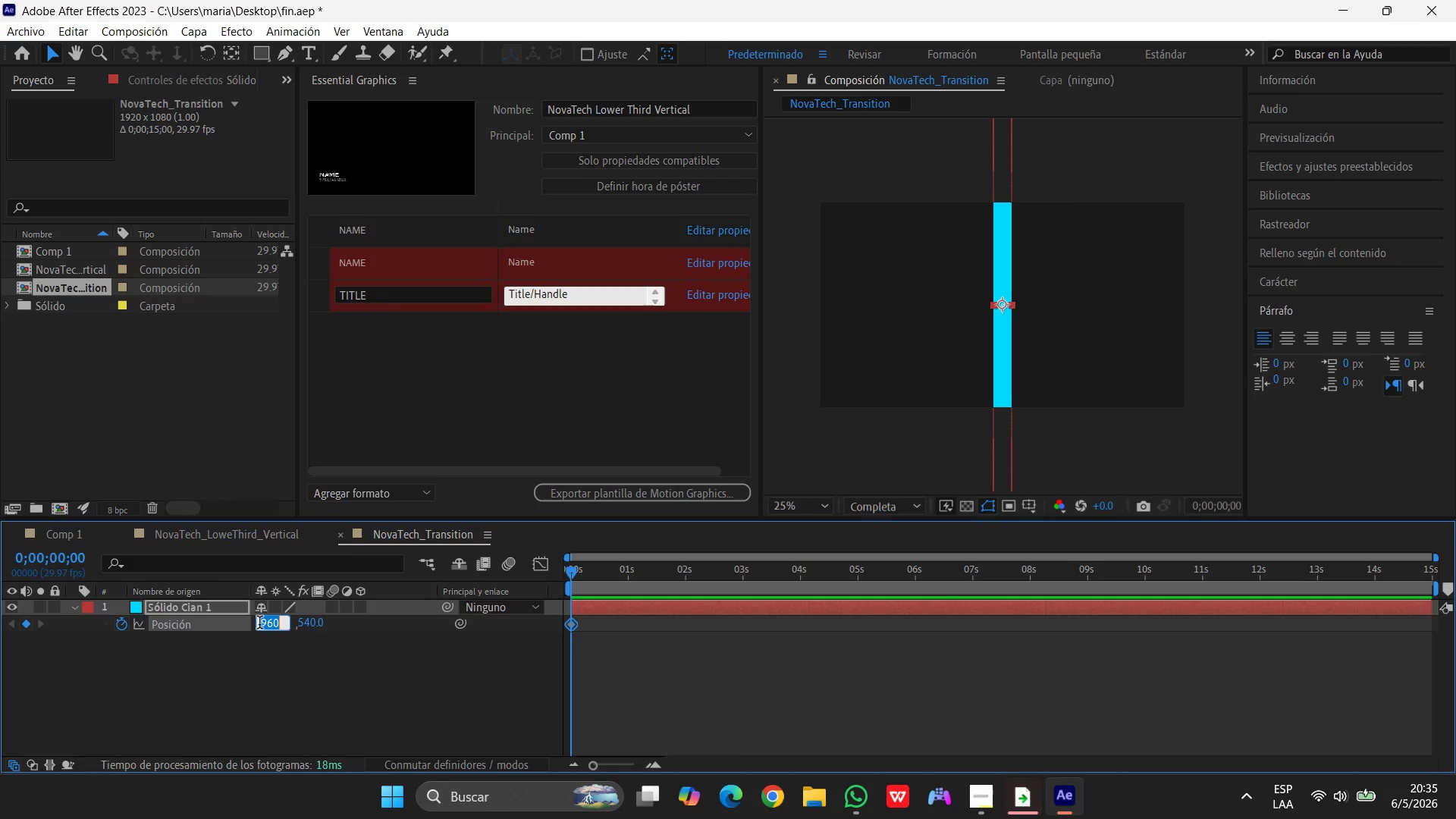 
key(Minus)